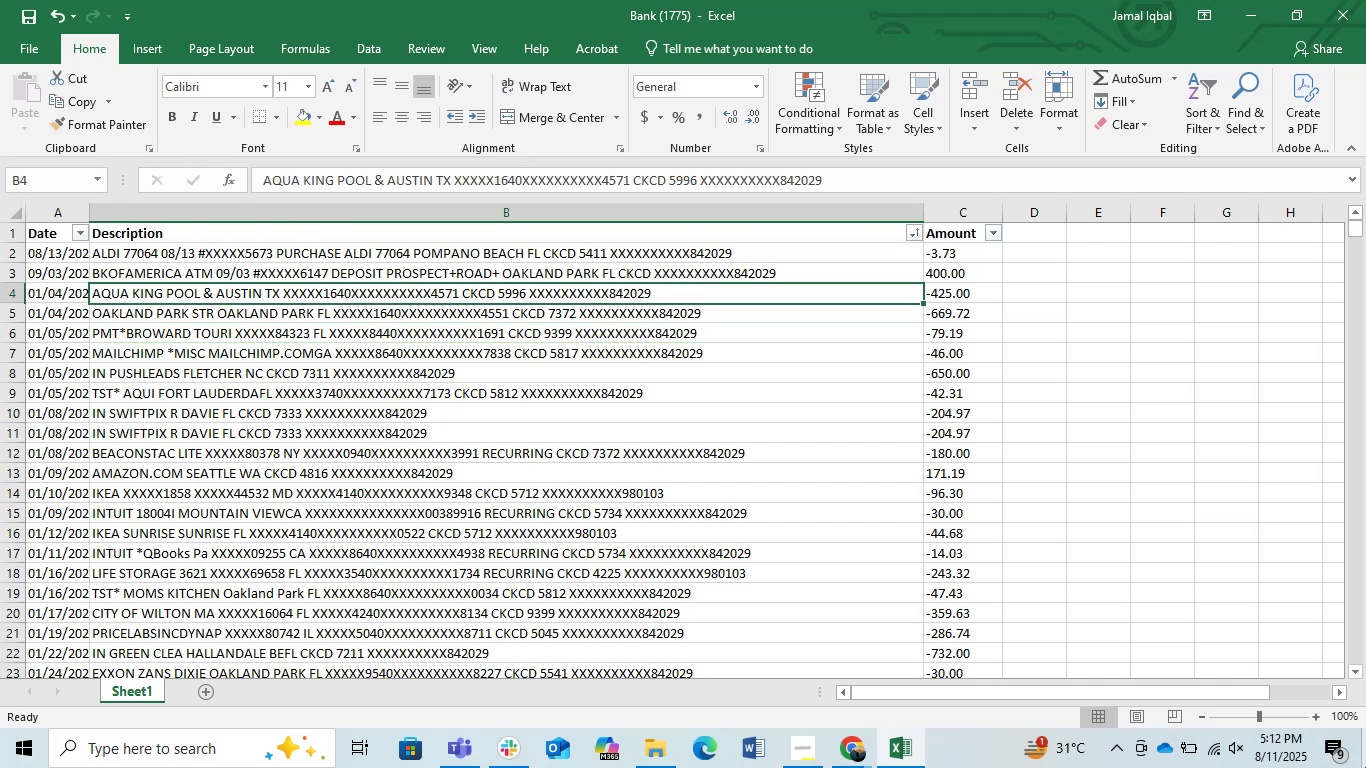 
key(ArrowUp)
 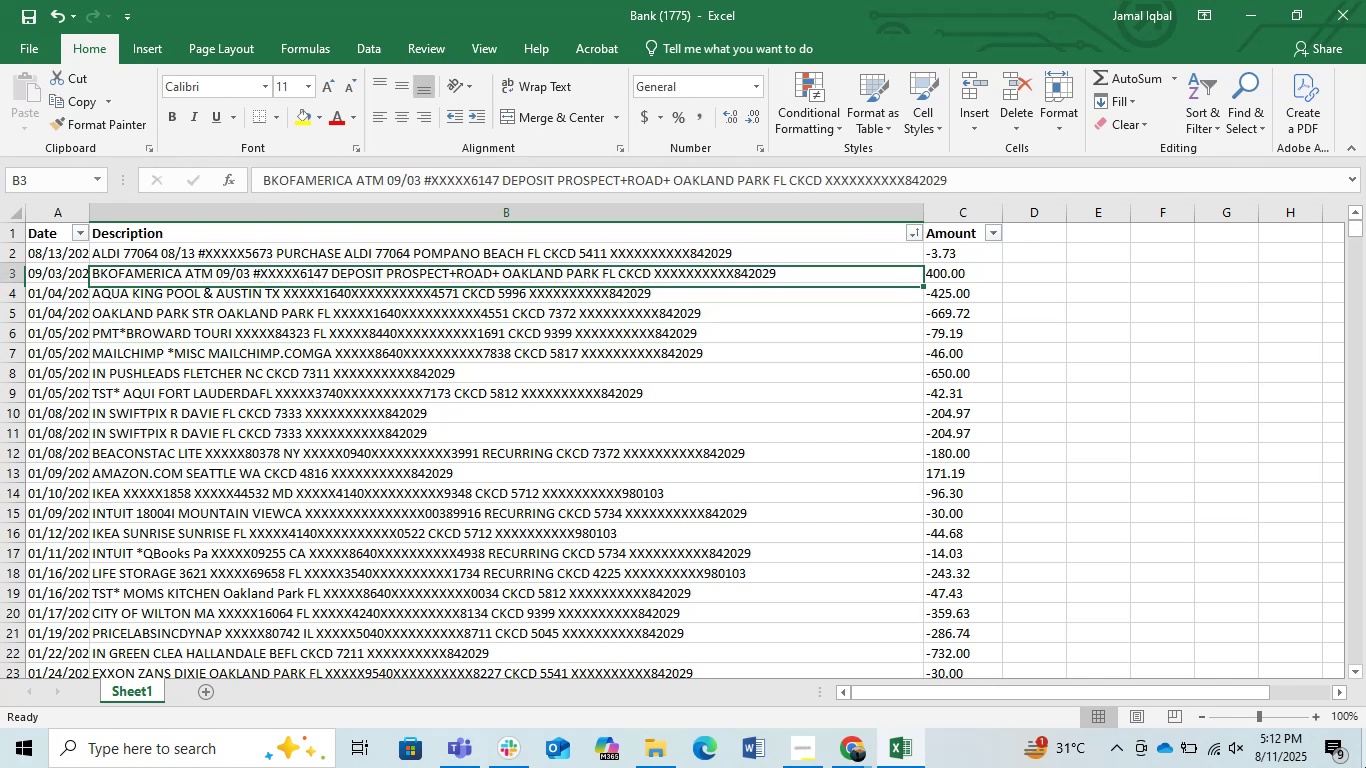 
key(ArrowUp)
 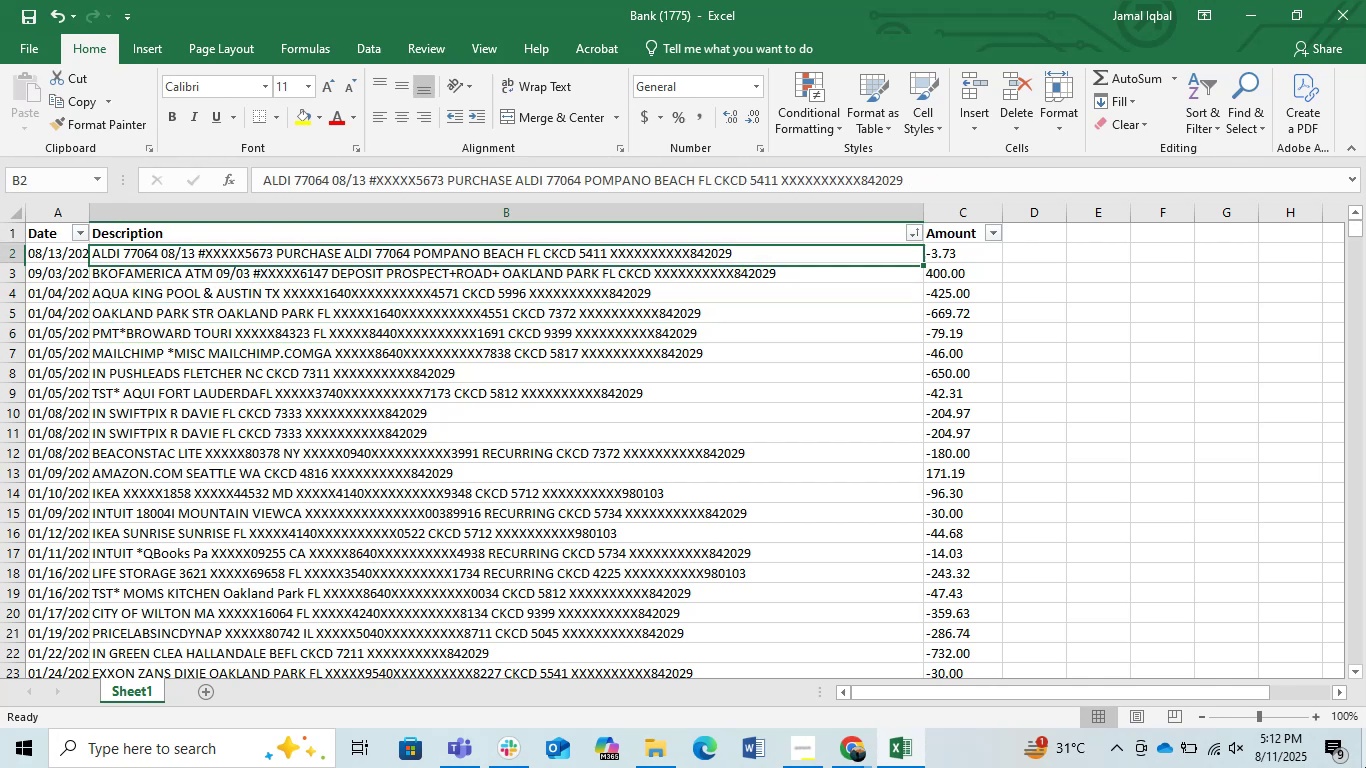 
key(Control+X)
 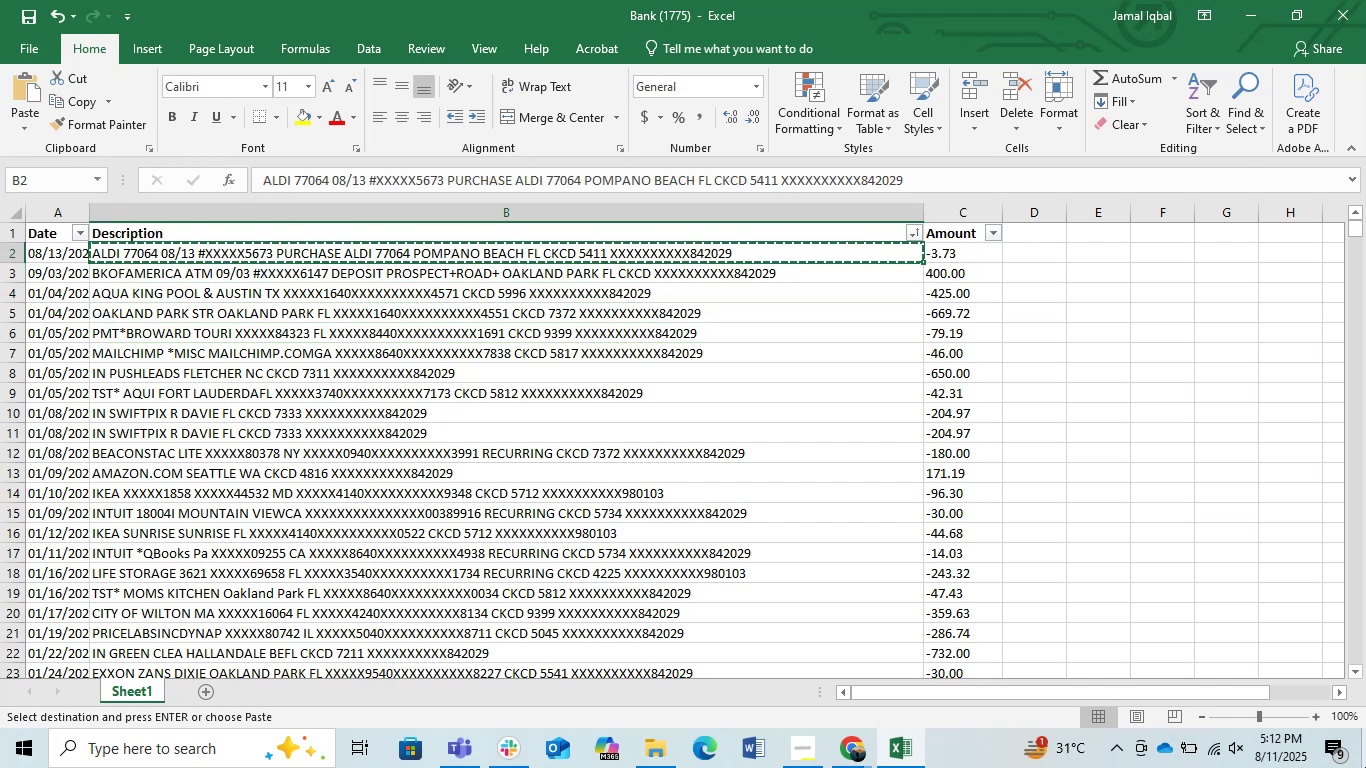 
key(Control+X)
 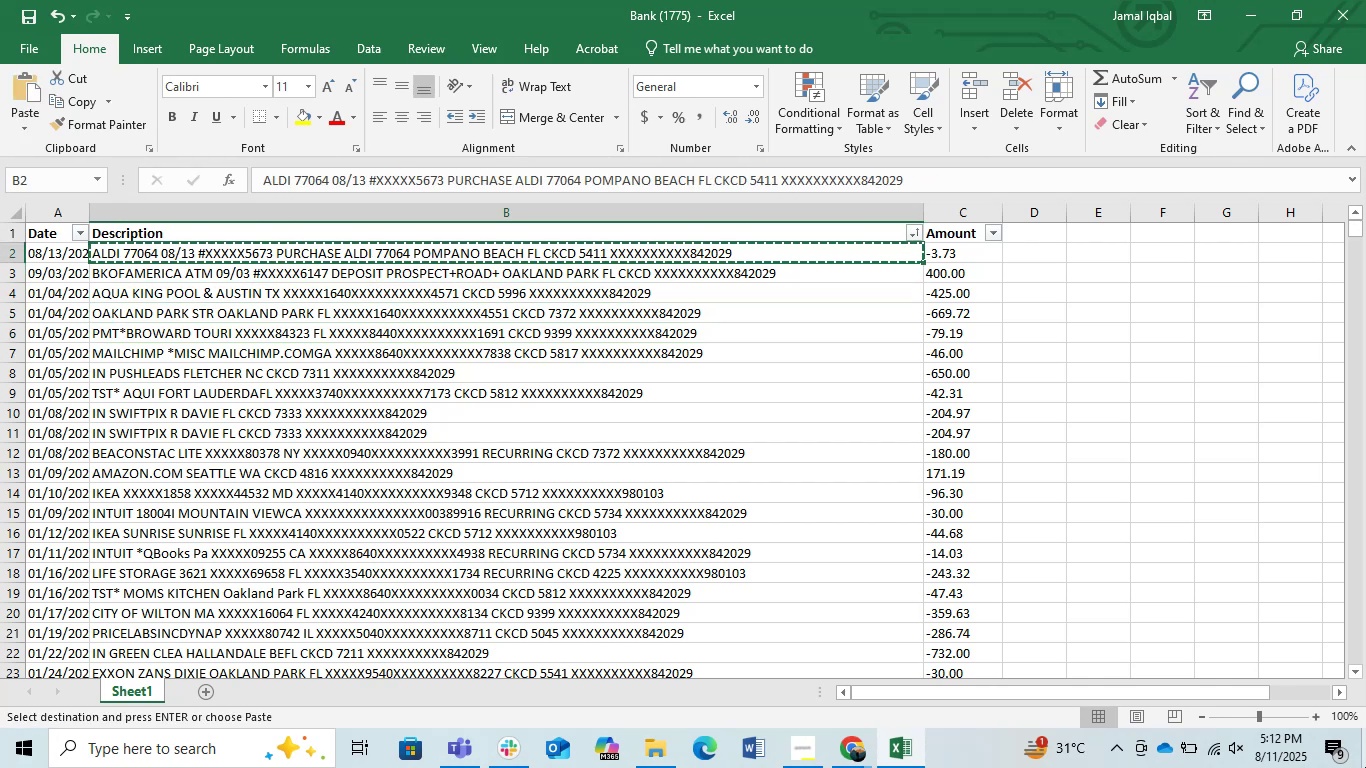 
key(Control+X)
 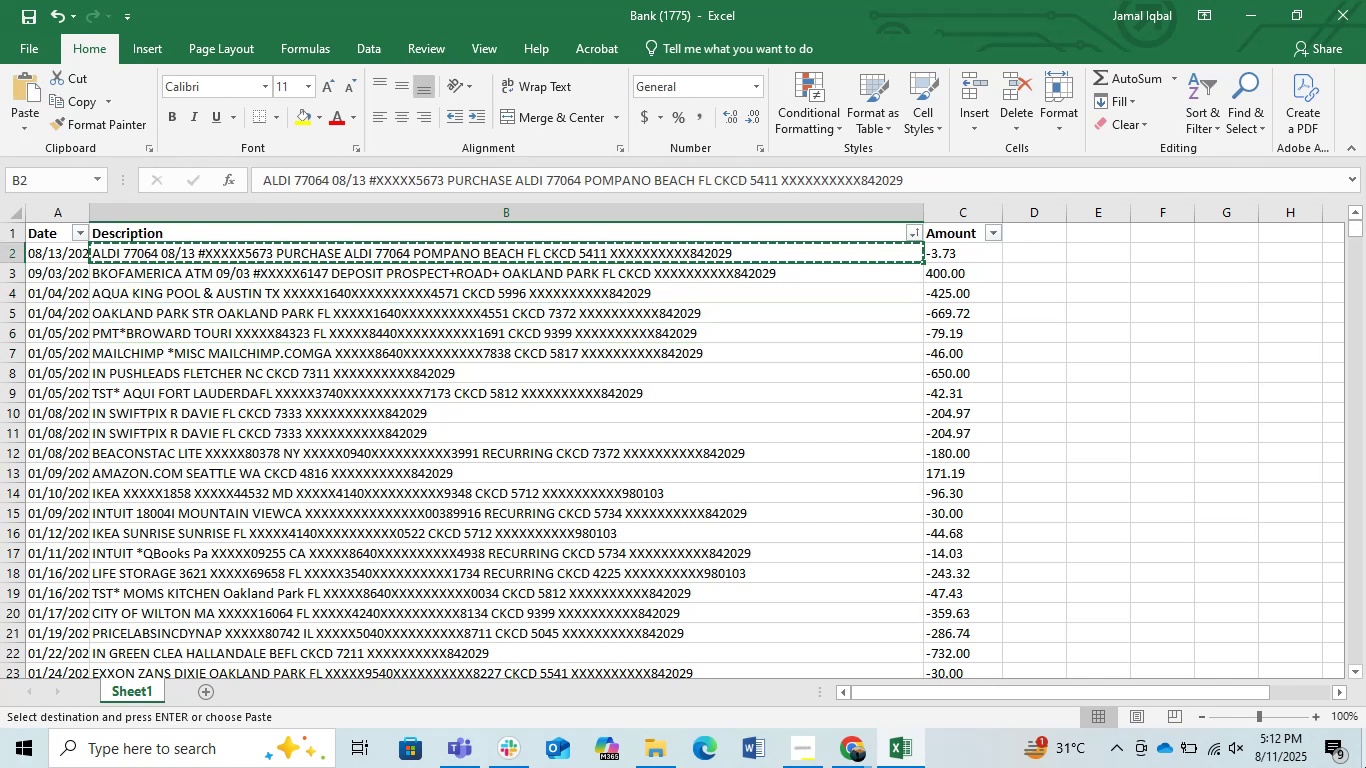 
key(ArrowUp)
 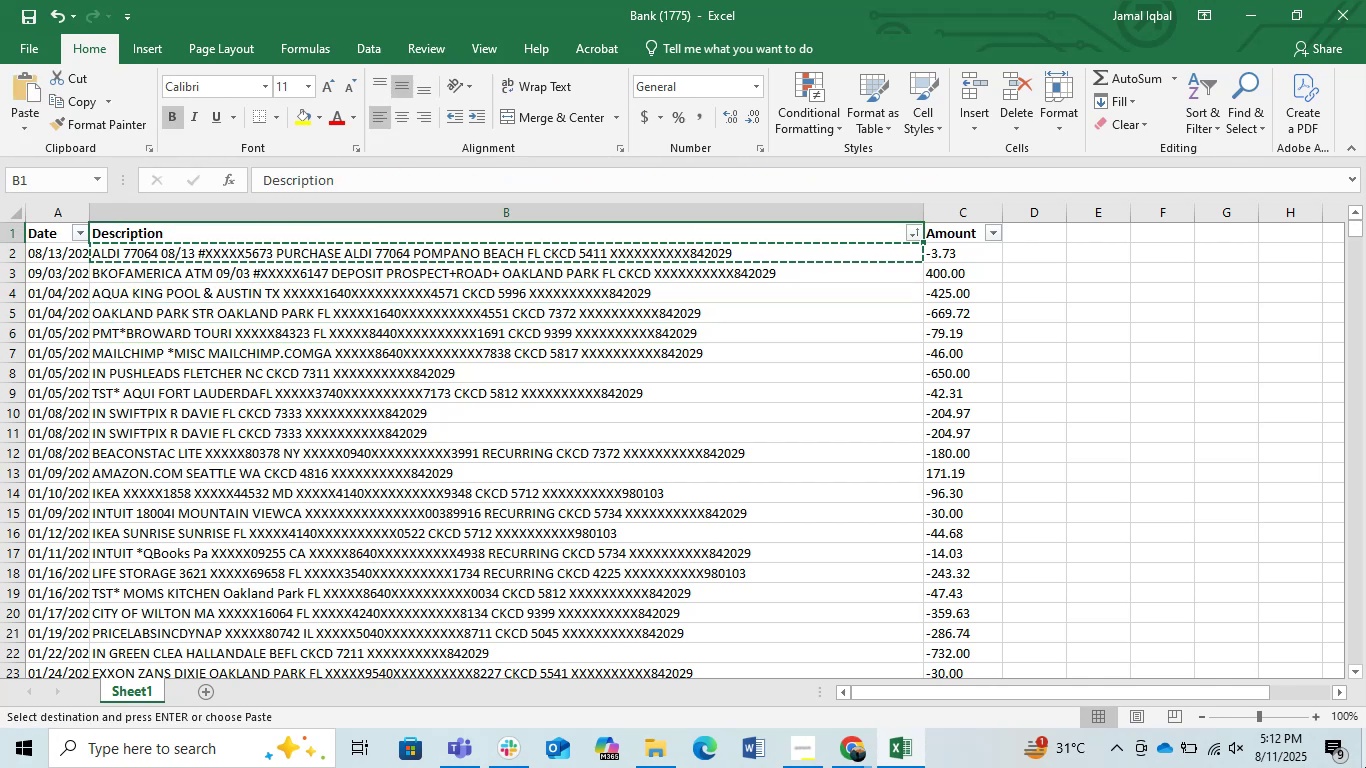 
key(ArrowDown)
 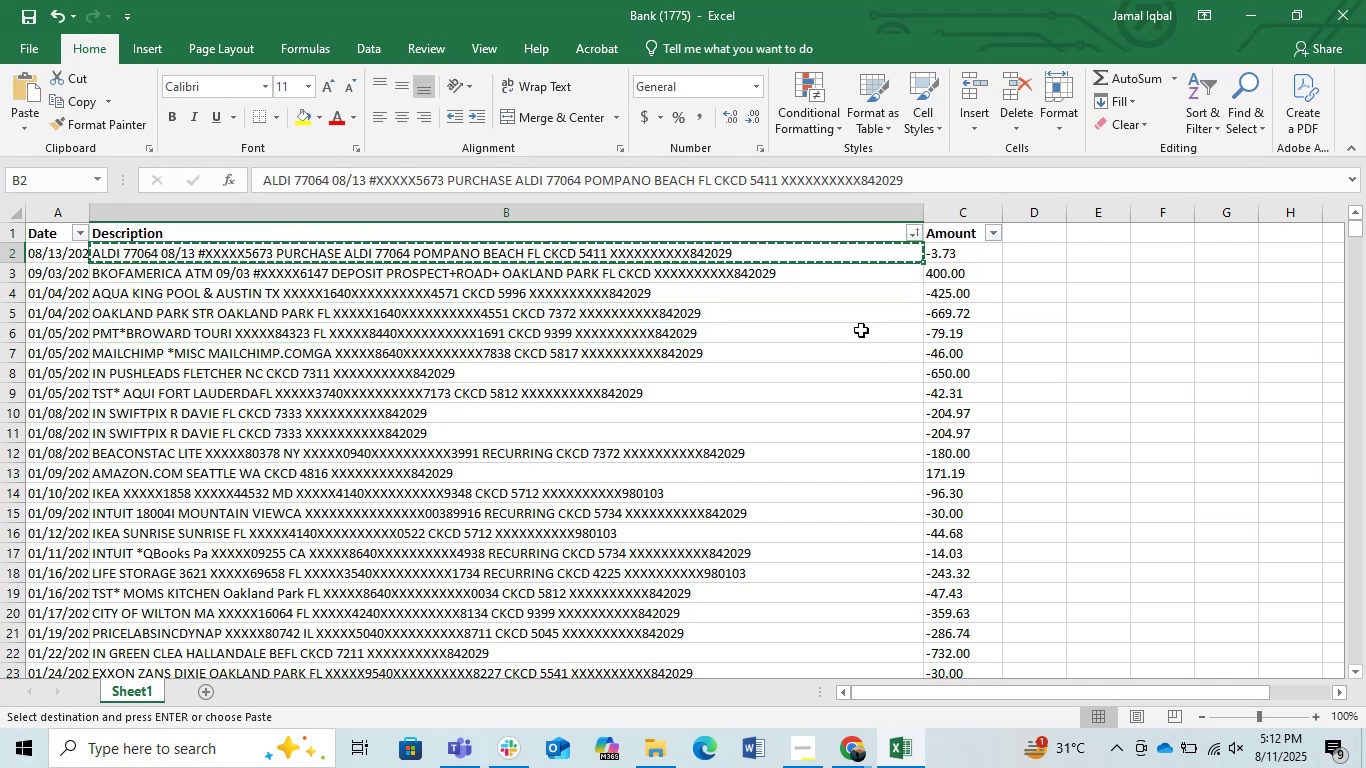 
scroll: coordinate [556, 461], scroll_direction: down, amount: 8.0
 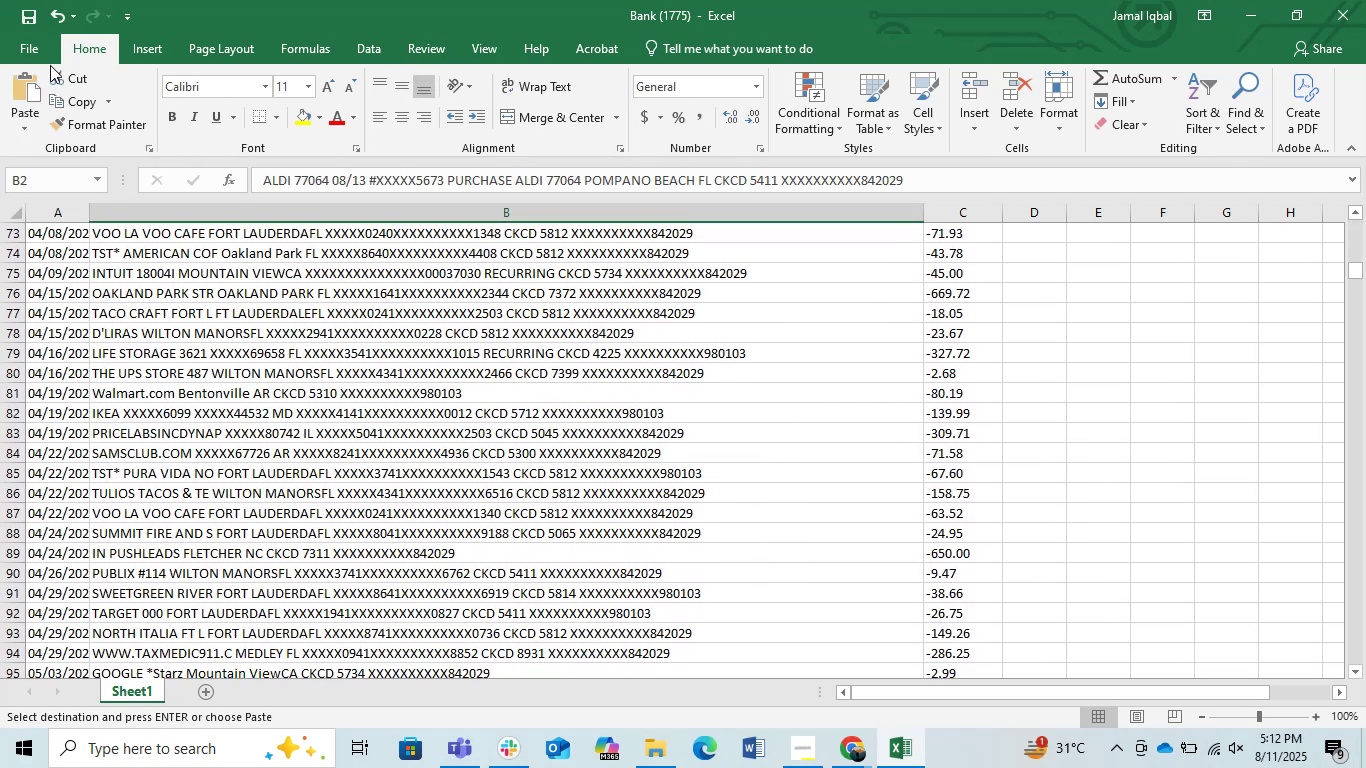 
left_click([43, 56])
 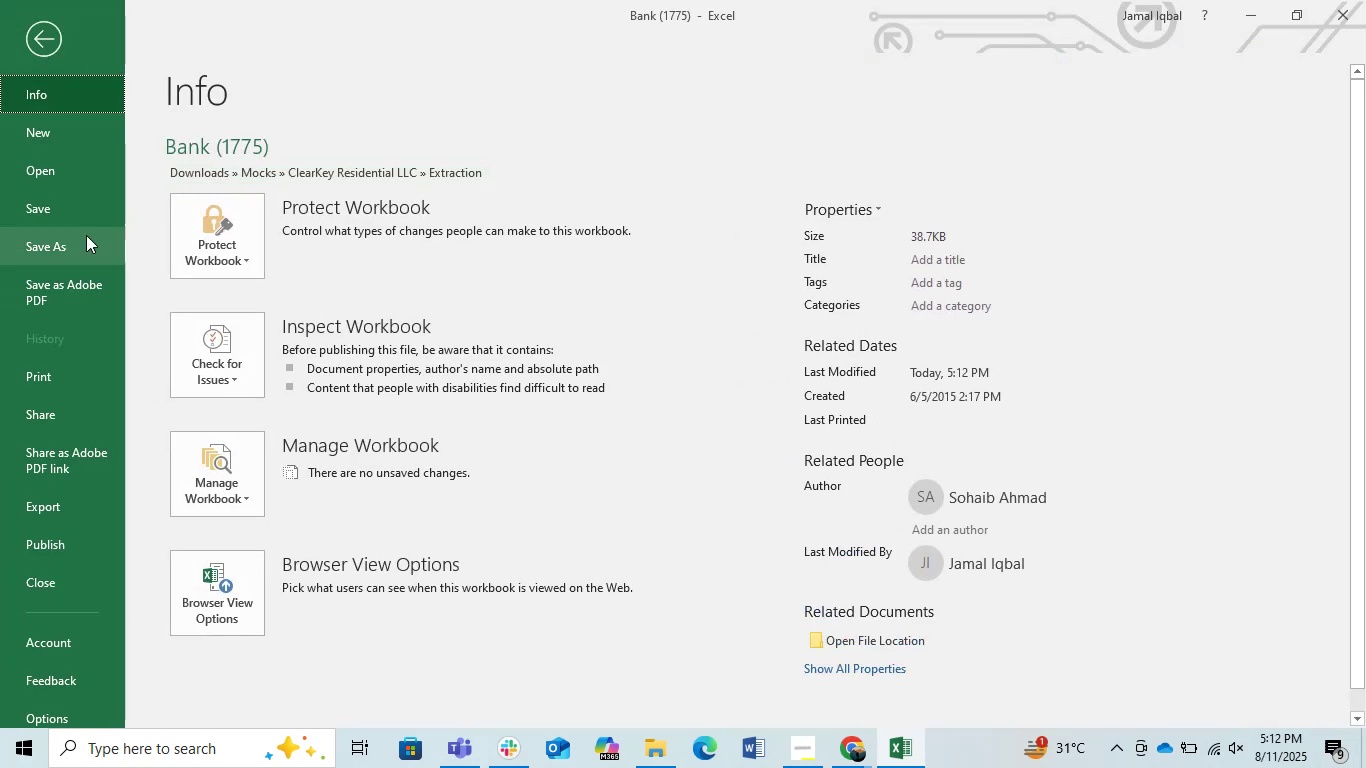 
left_click([86, 235])
 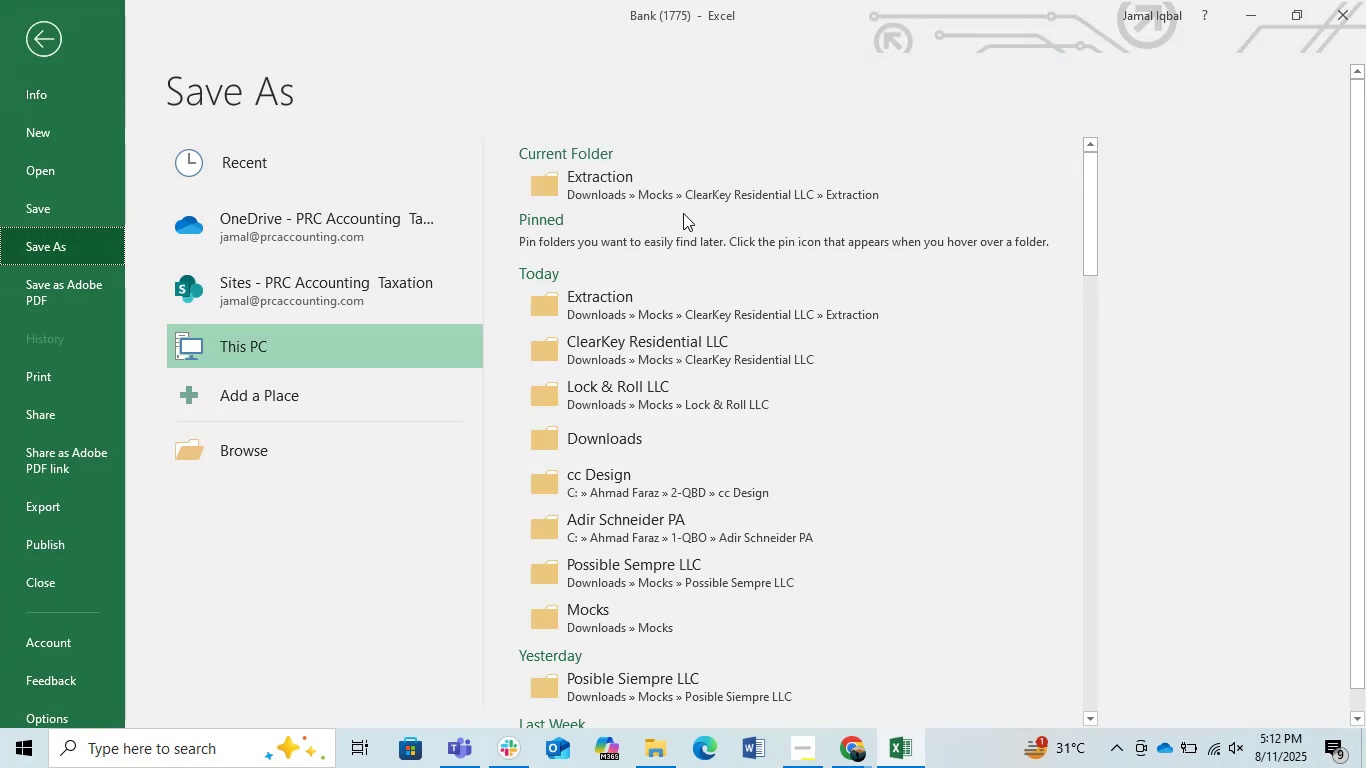 
left_click([663, 177])
 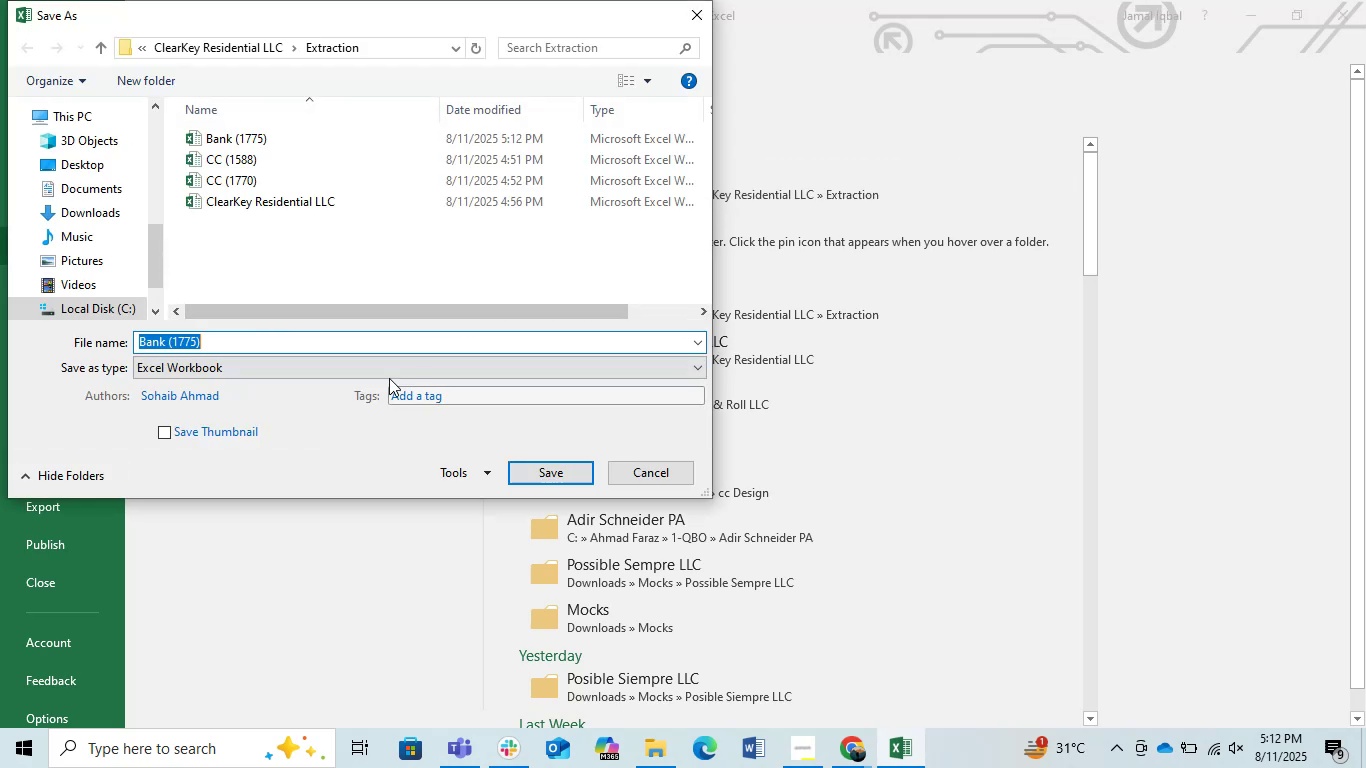 
left_click([369, 376])
 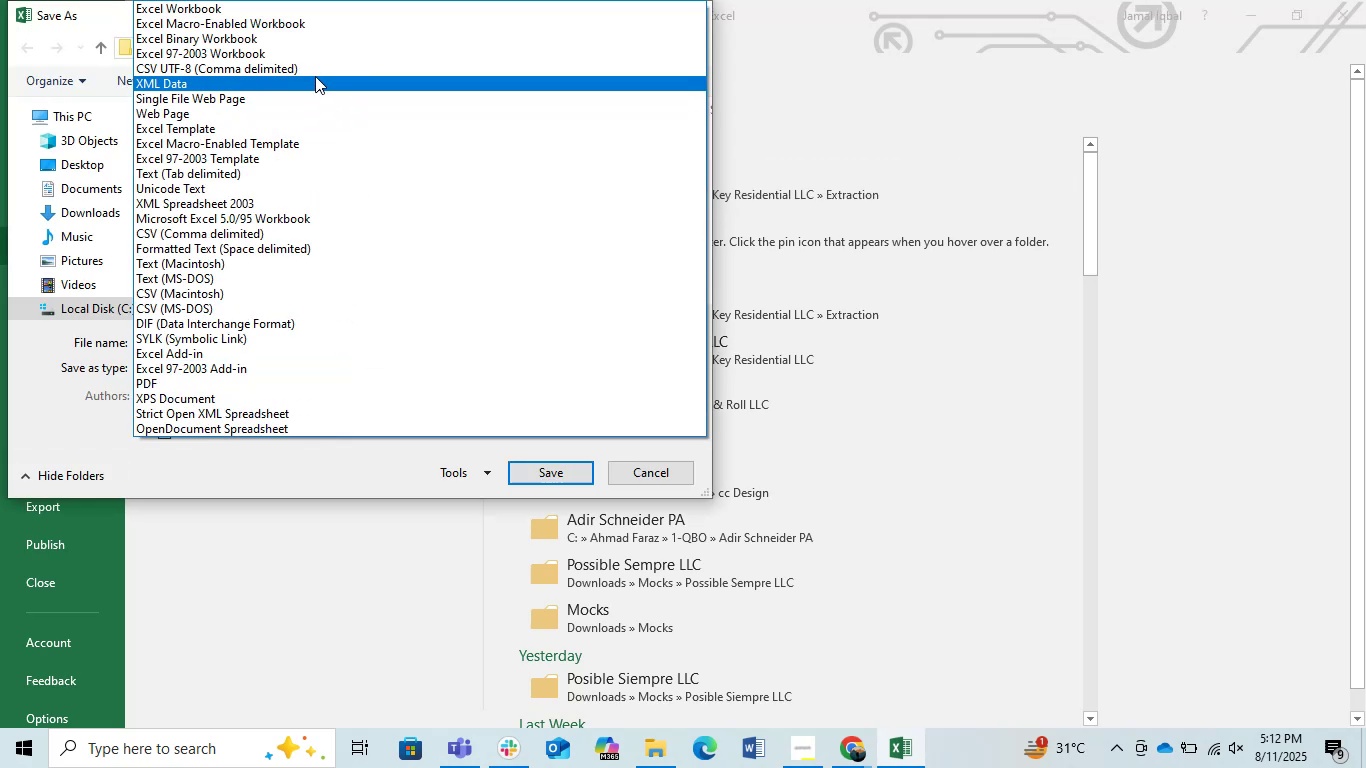 
wait(5.06)
 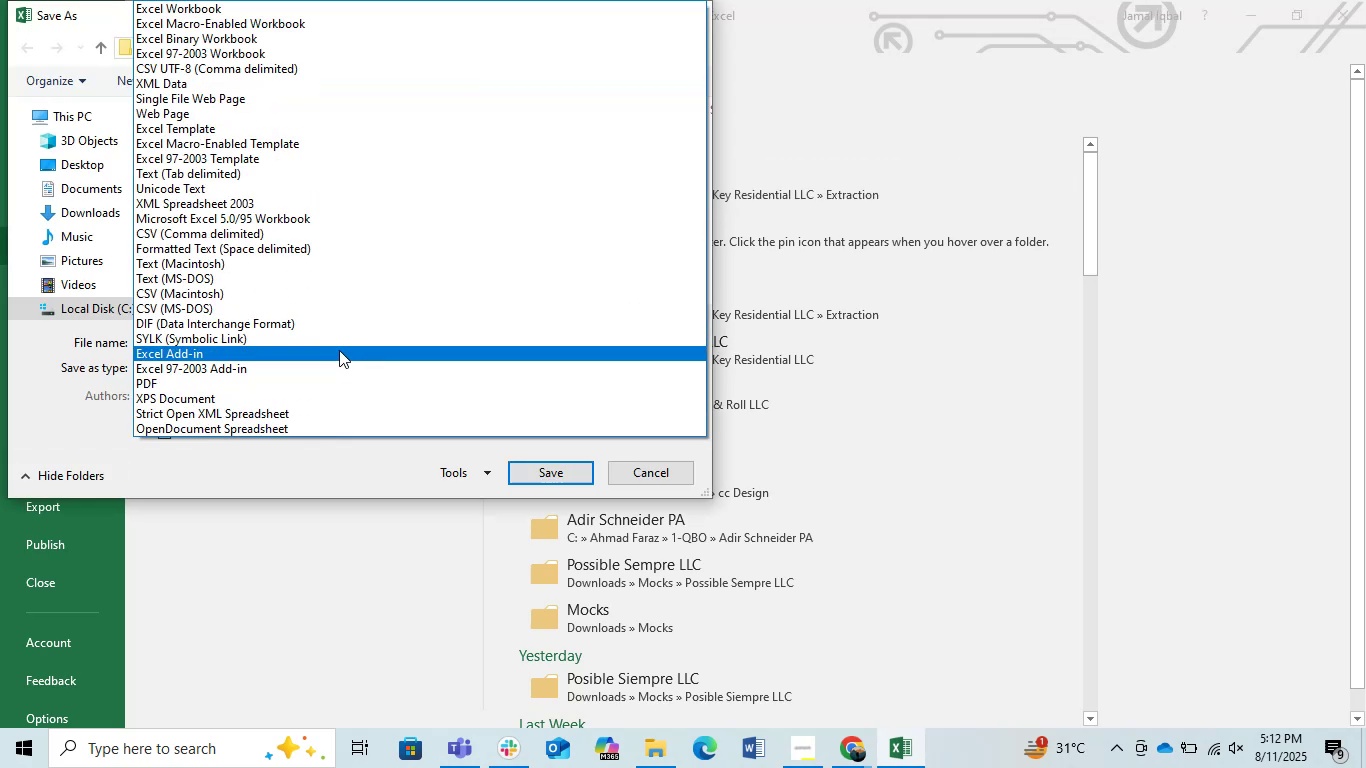 
left_click([298, 229])
 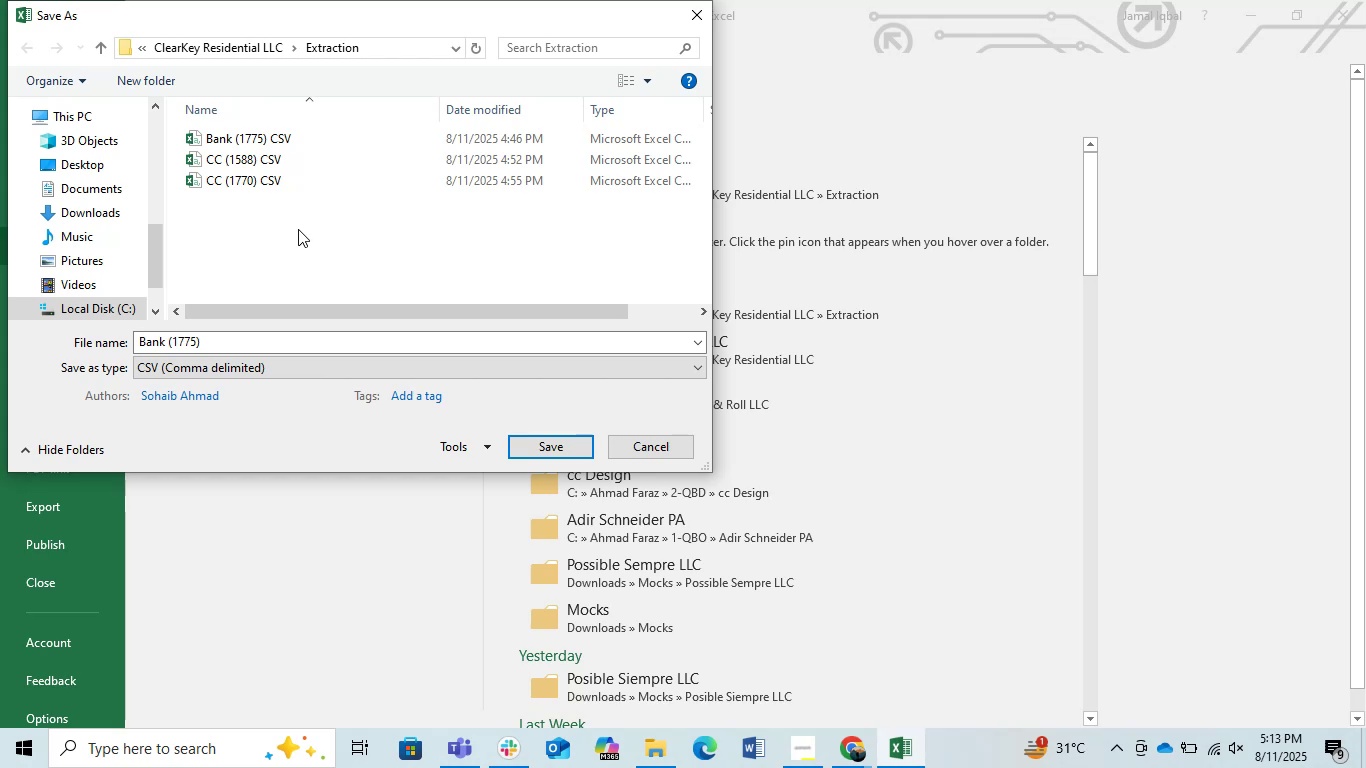 
wait(23.09)
 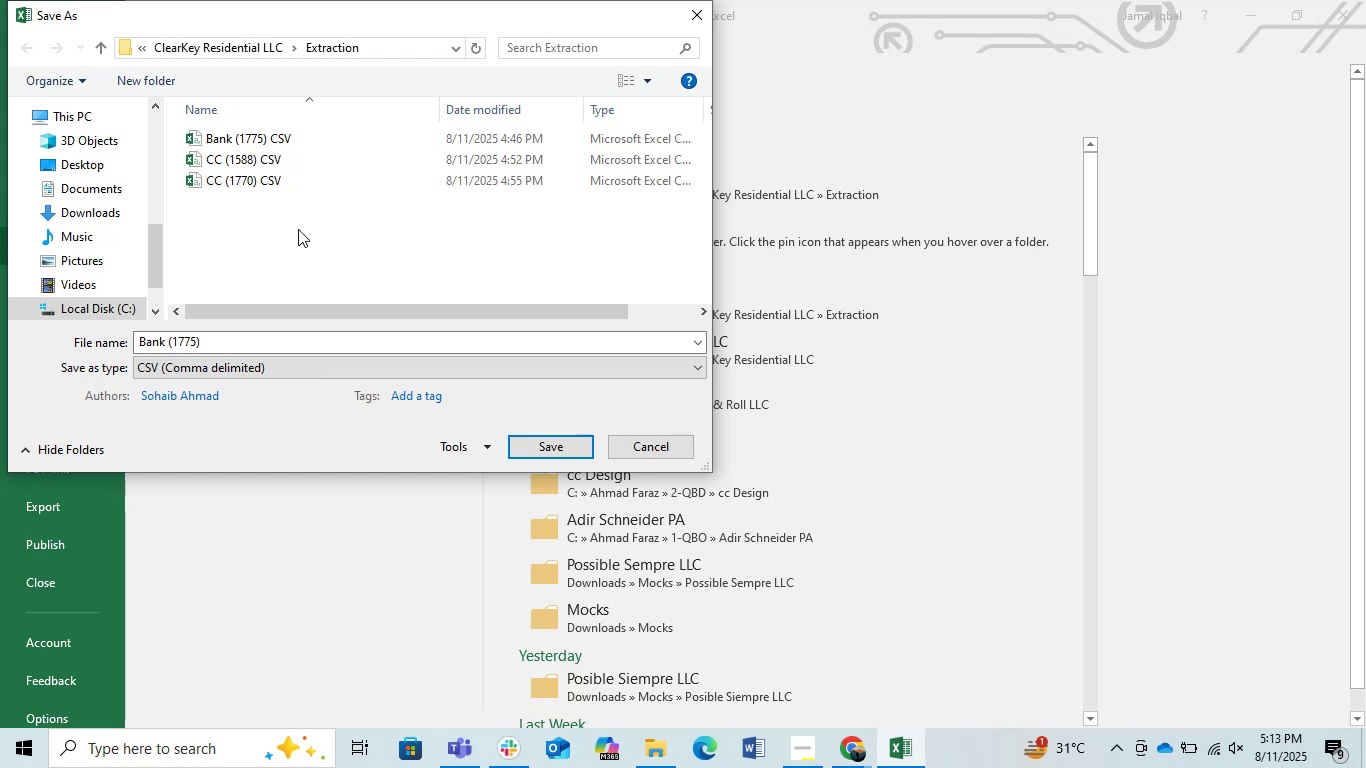 
double_click([356, 339])
 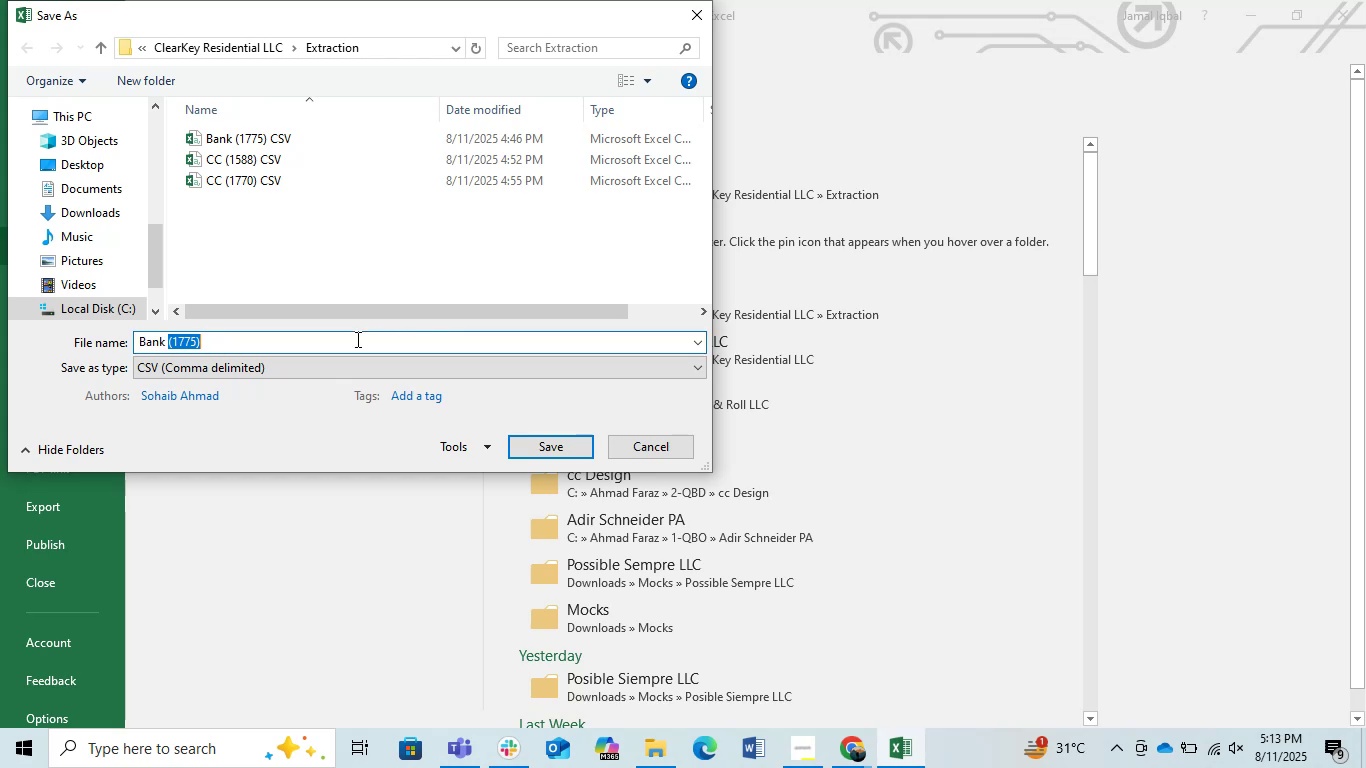 
triple_click([356, 339])
 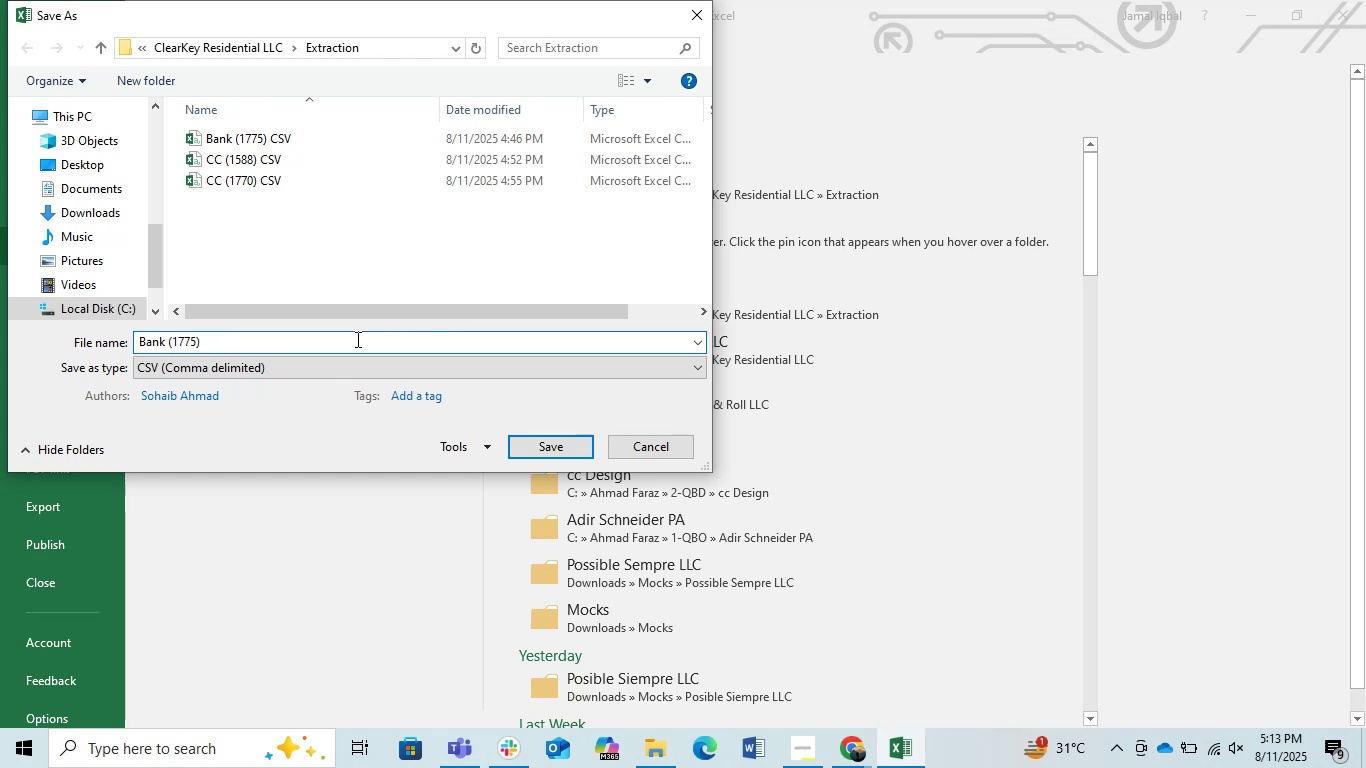 
key(Space)
 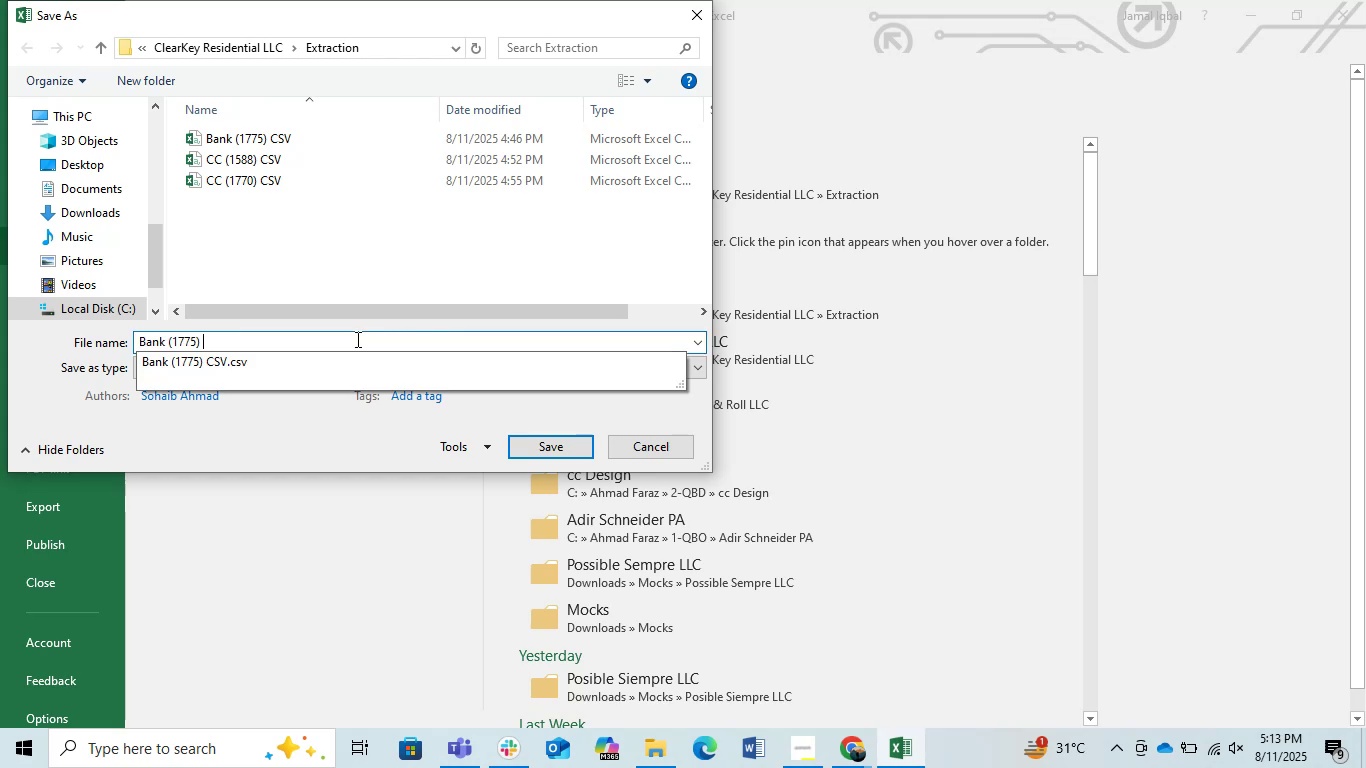 
key(1)
 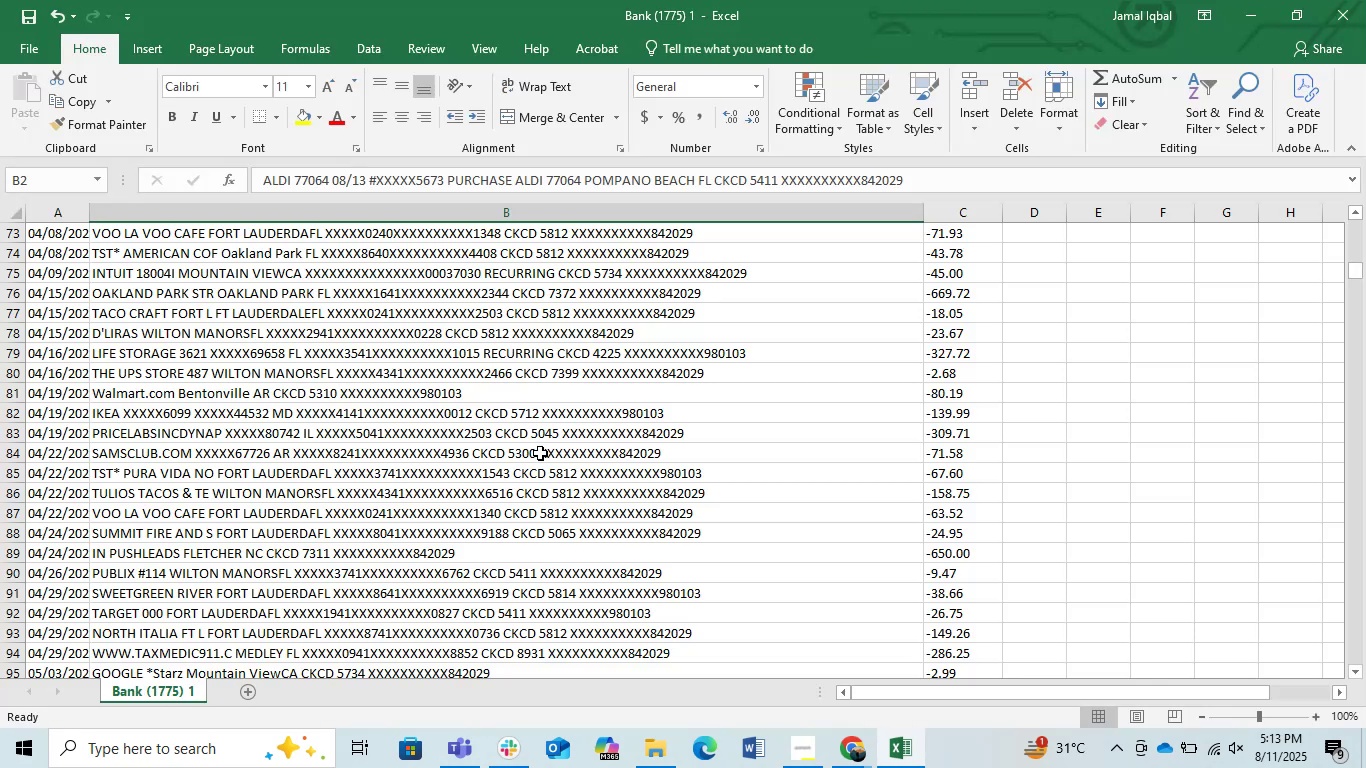 
wait(6.21)
 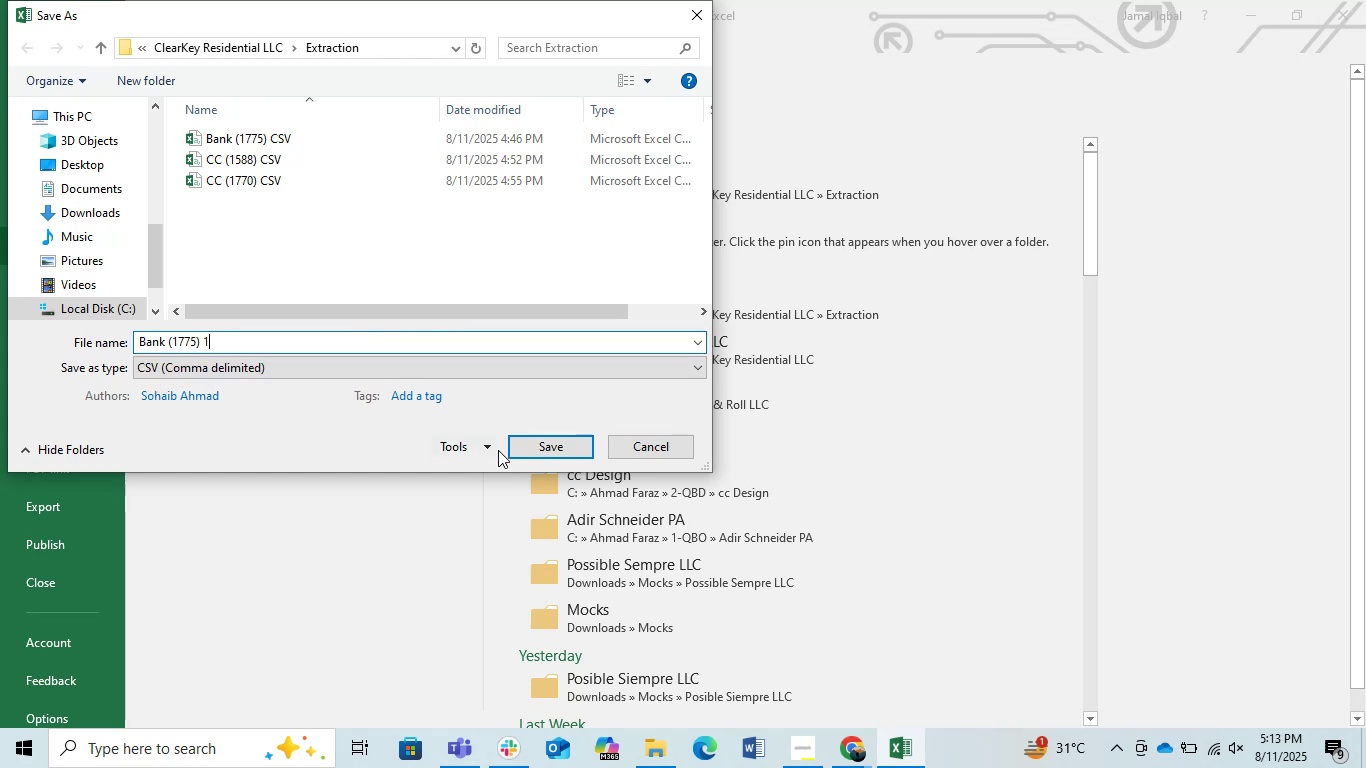 
left_click([1334, 0])
 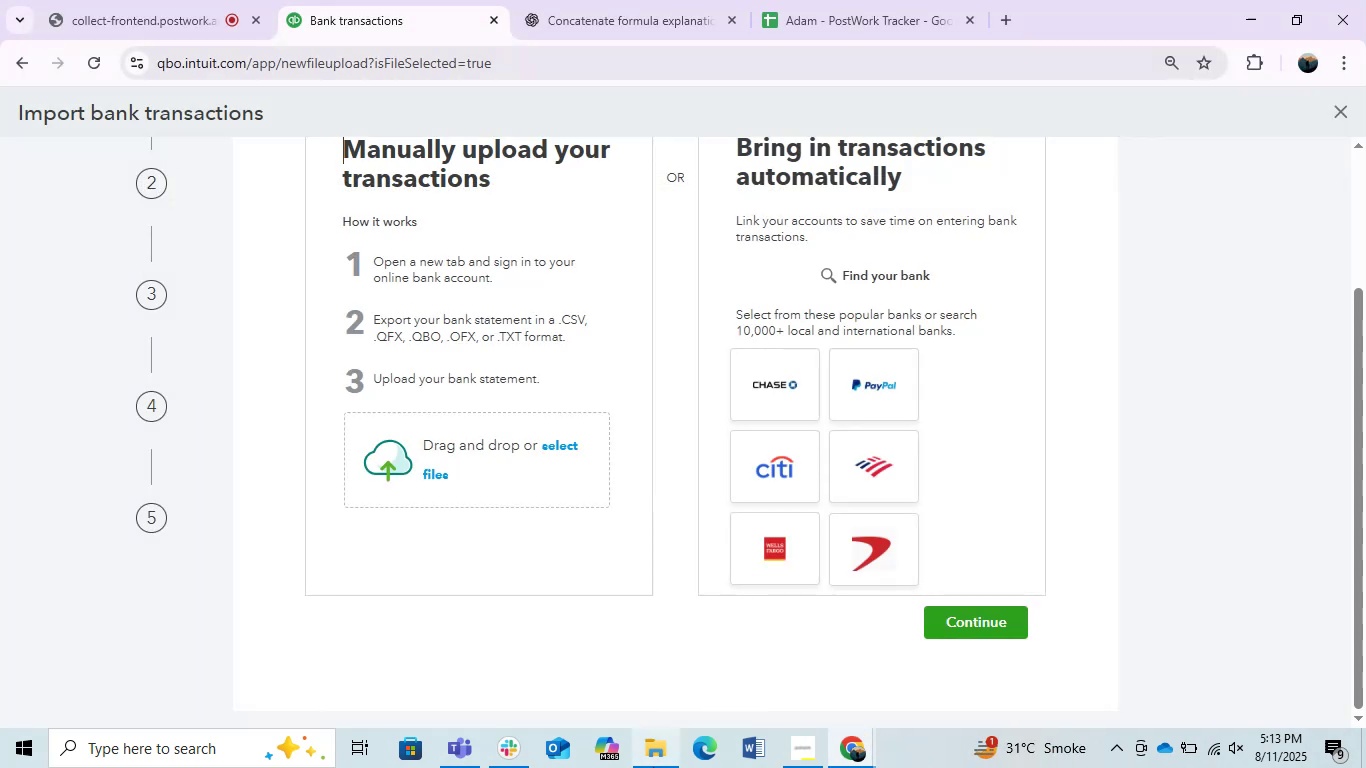 
left_click([653, 767])
 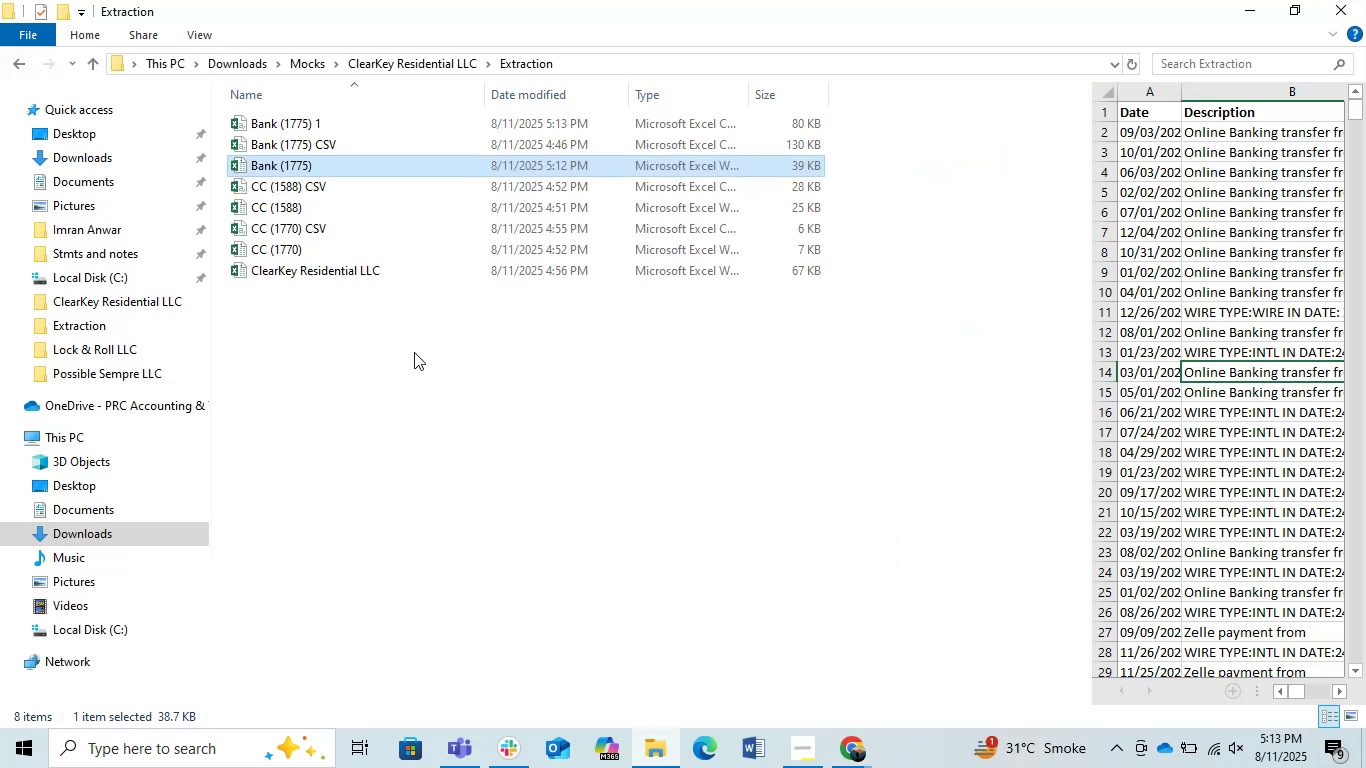 
wait(9.49)
 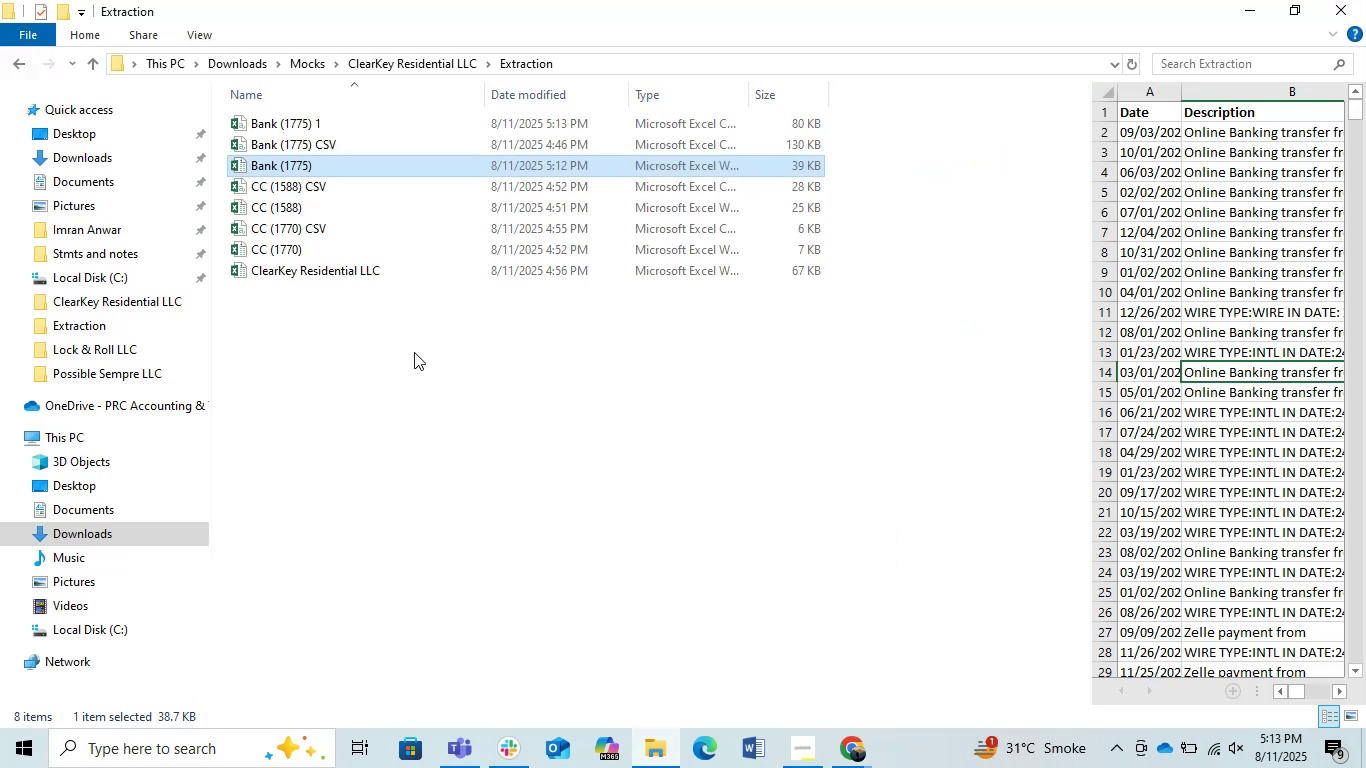 
left_click([763, 396])
 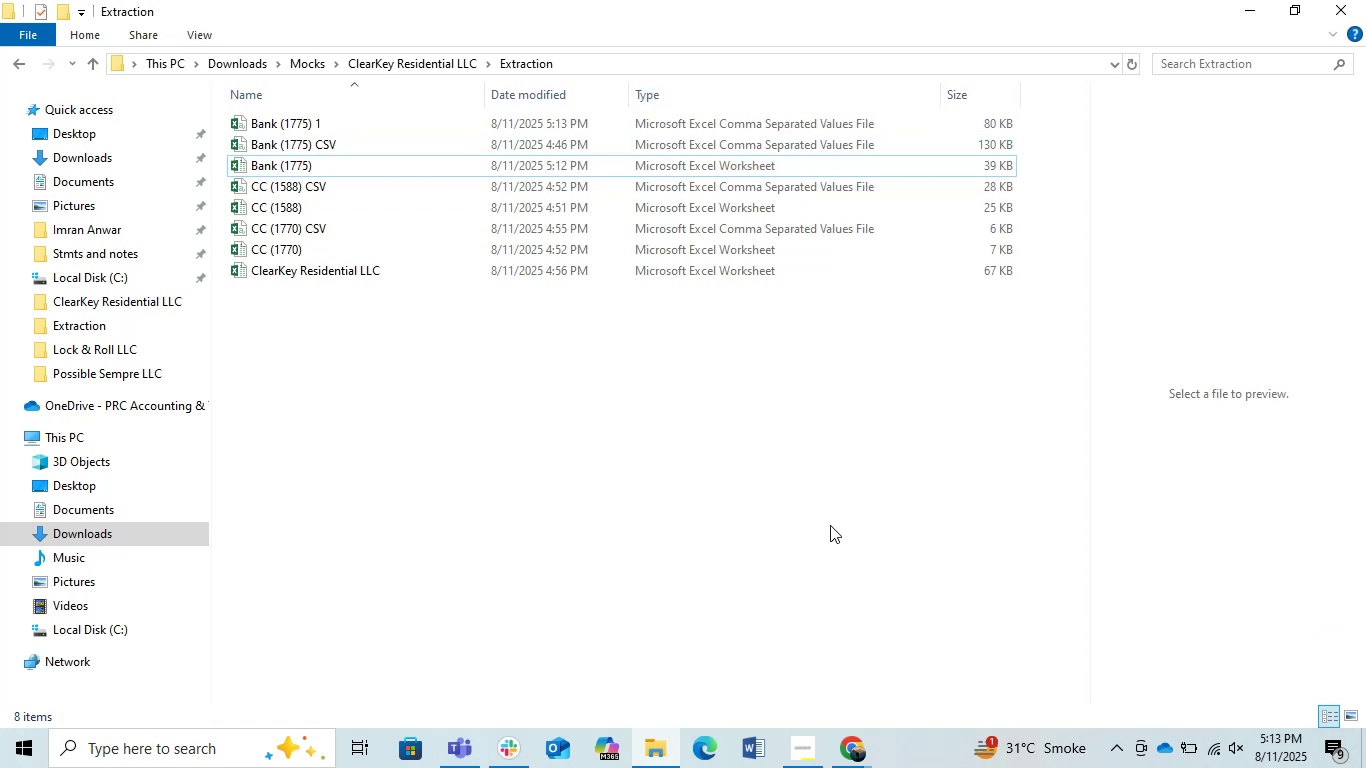 
wait(5.86)
 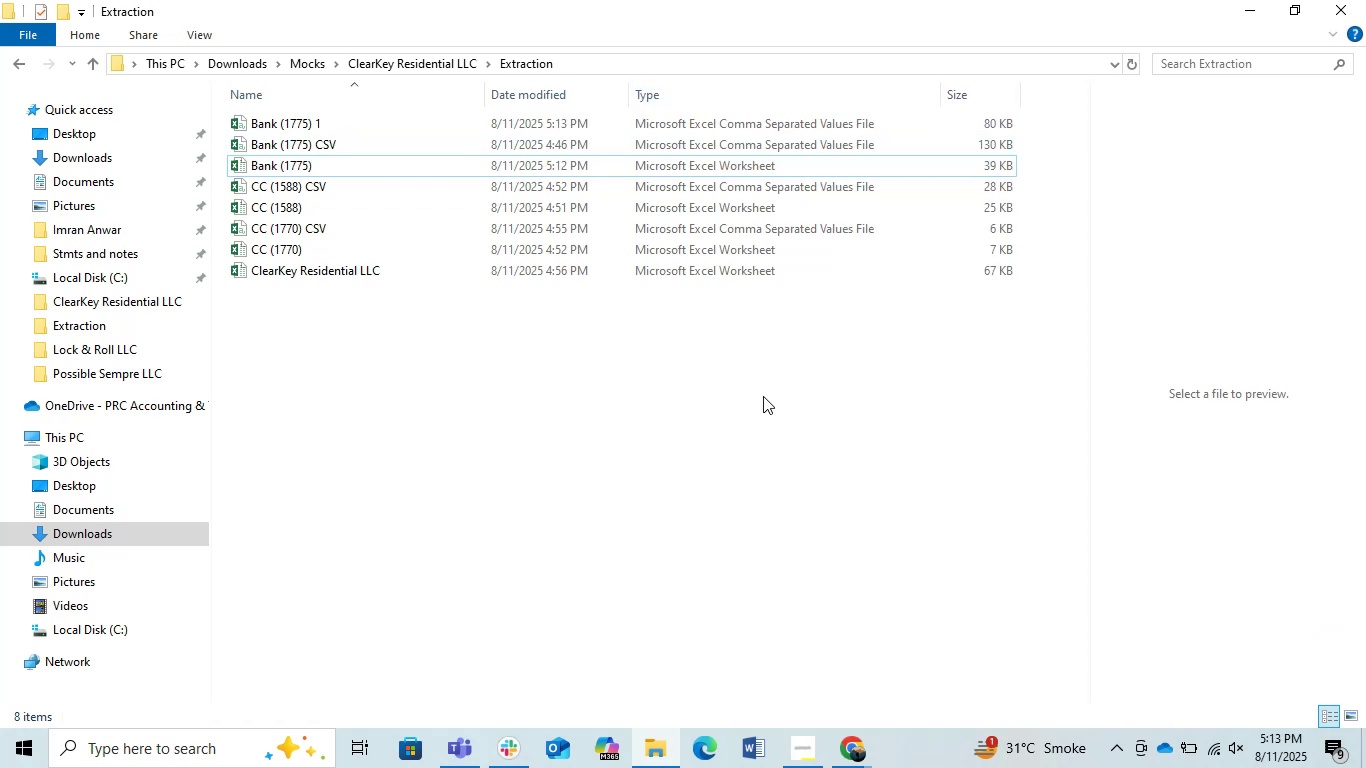 
left_click([560, 437])
 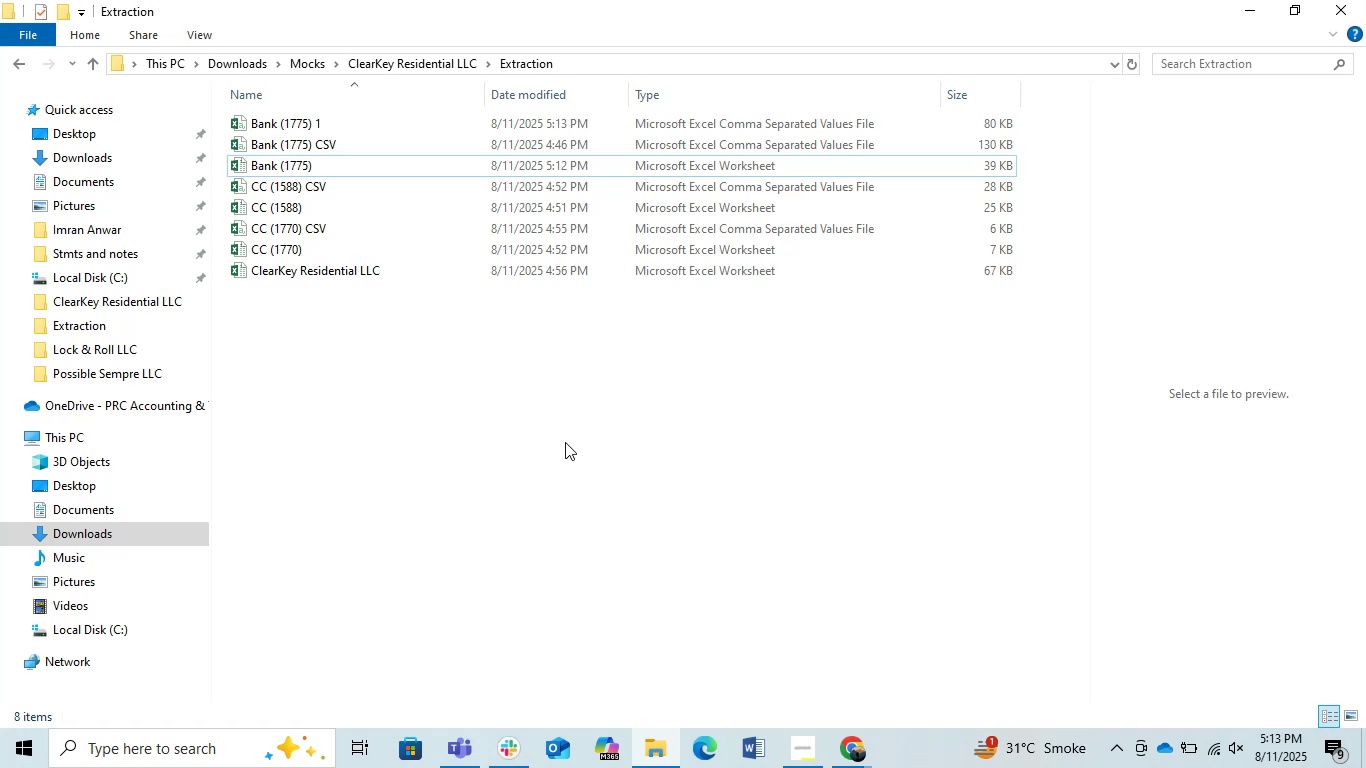 
wait(6.25)
 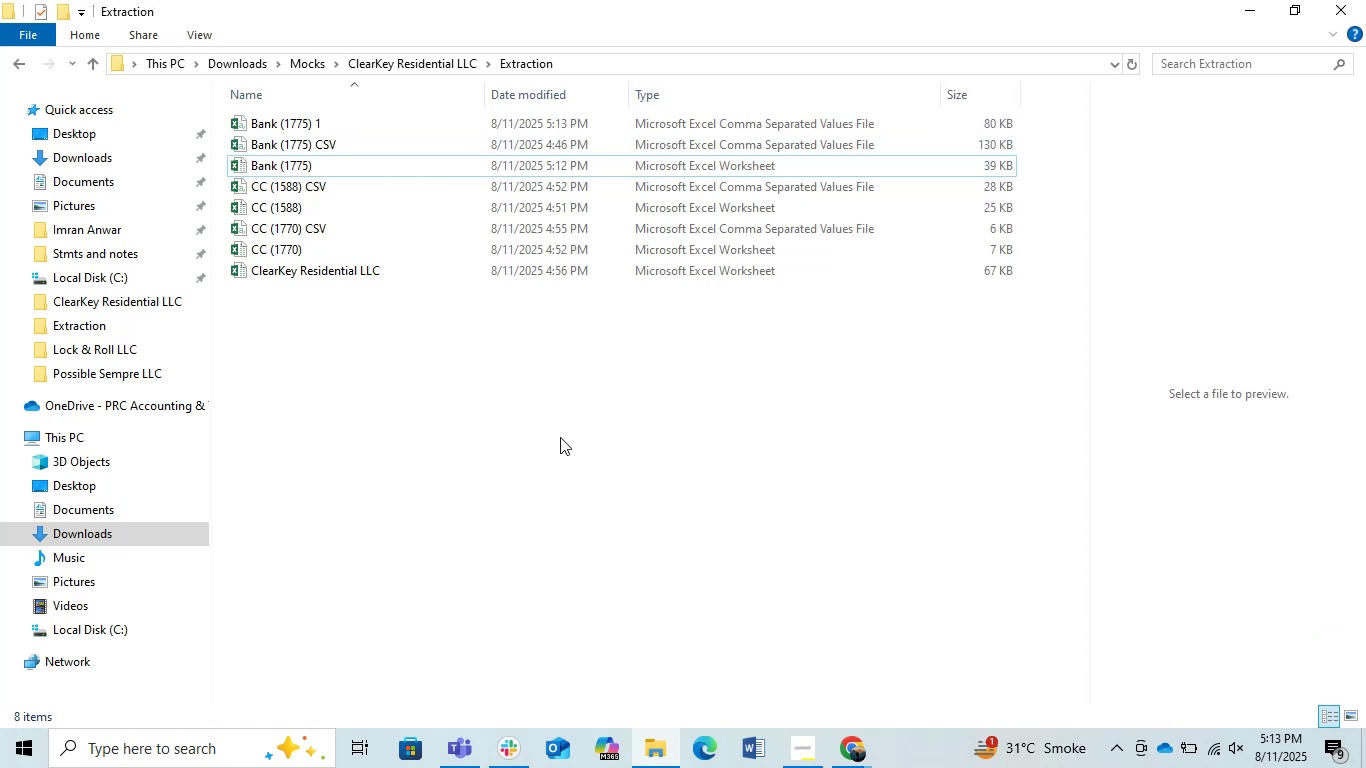 
left_click([371, 148])
 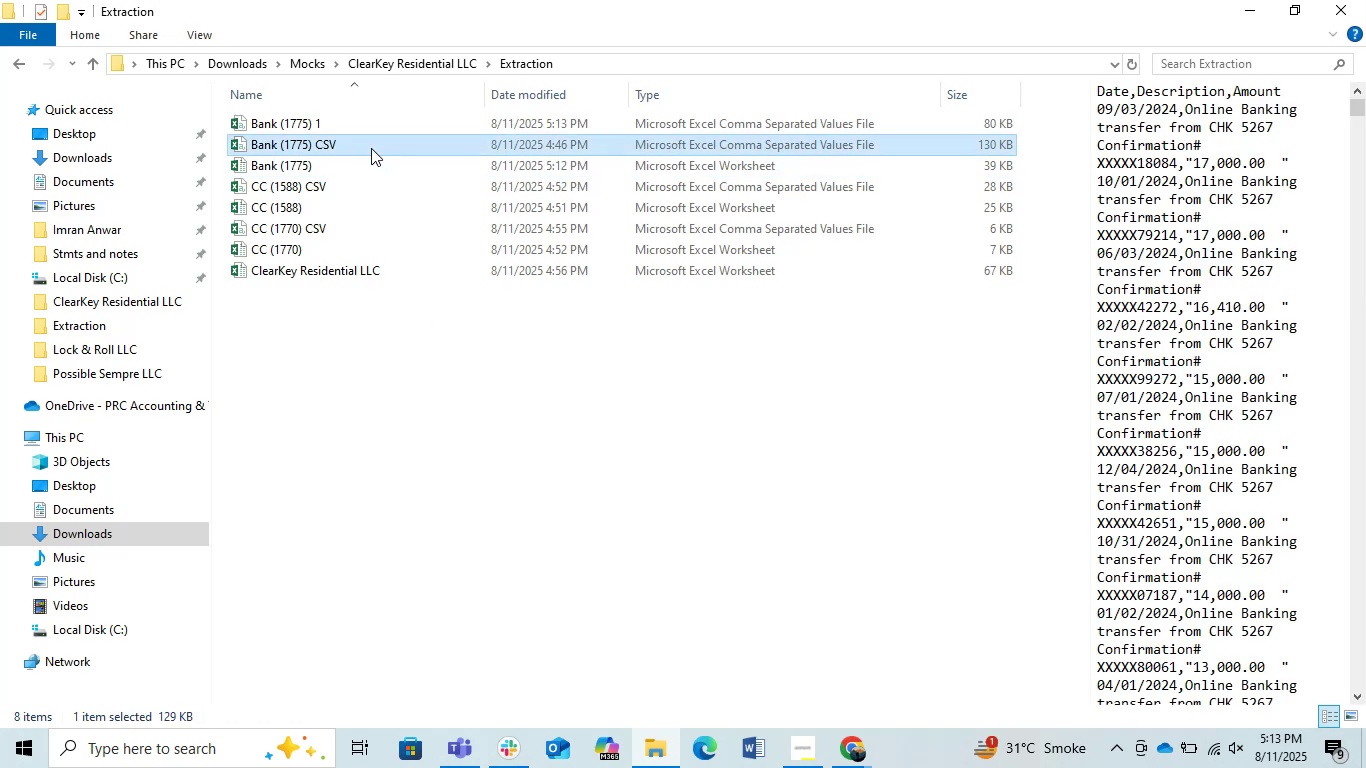 
key(Delete)
 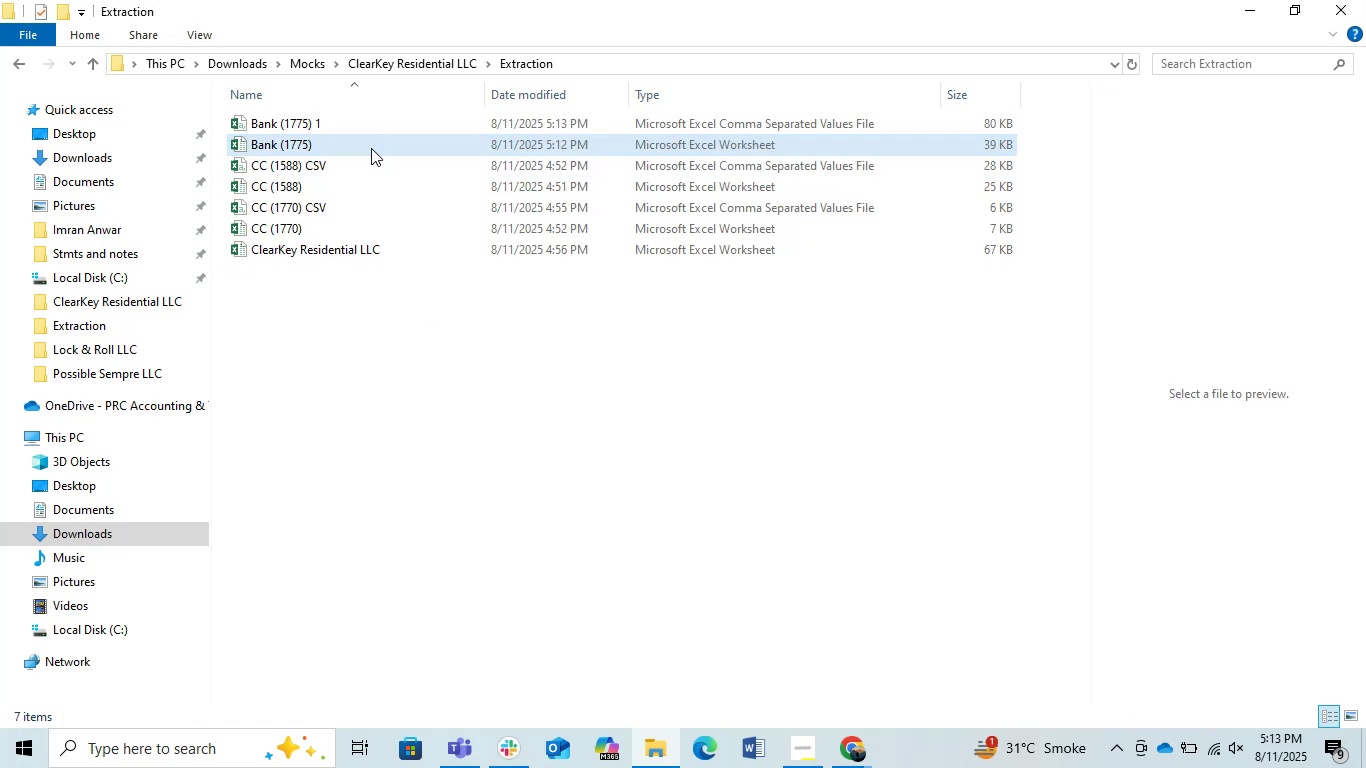 
wait(5.38)
 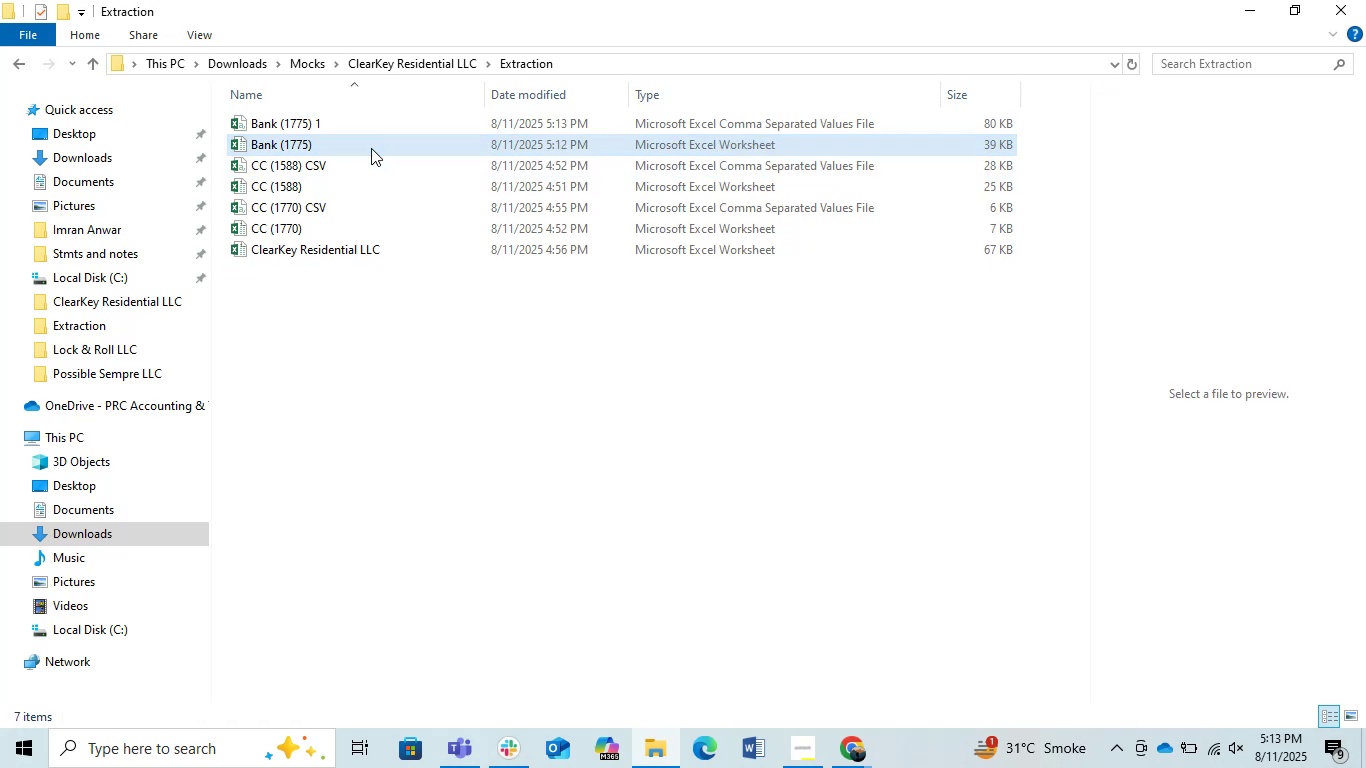 
left_click([418, 168])
 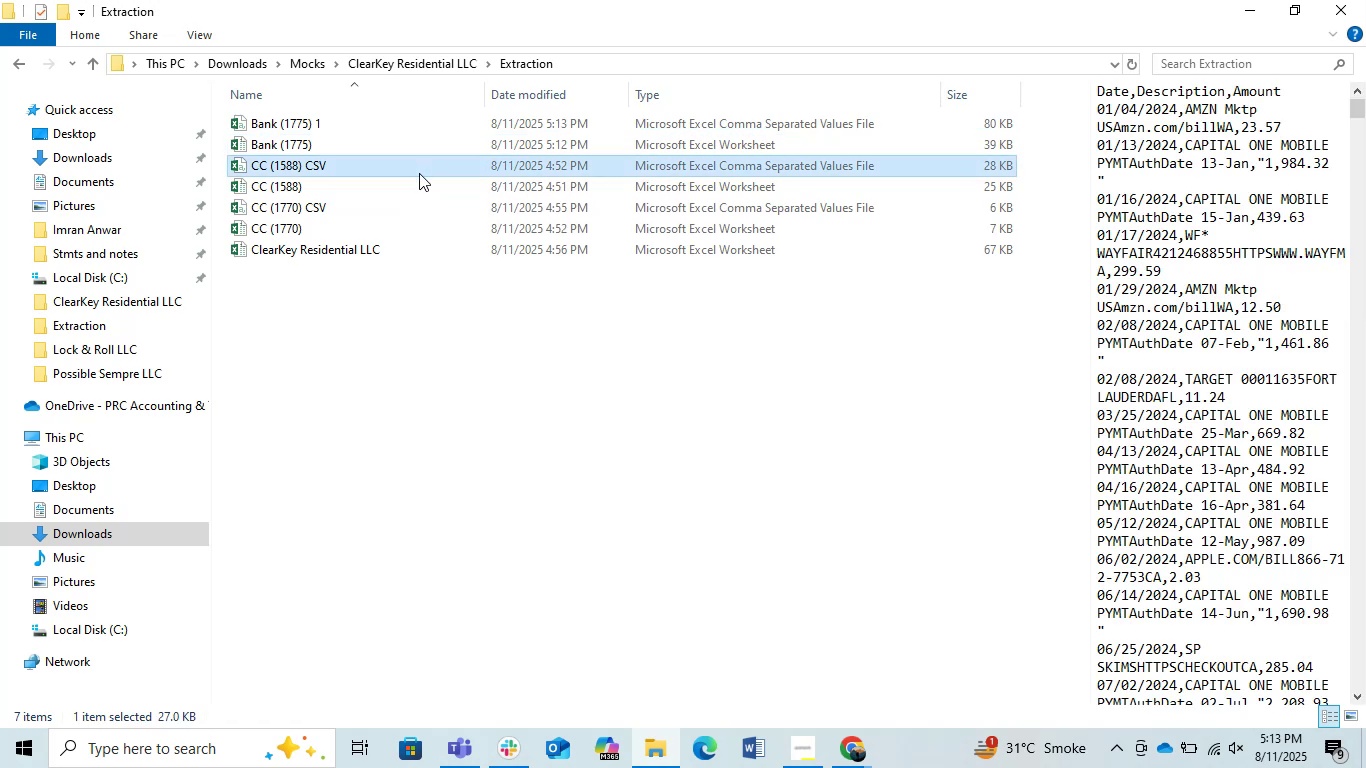 
key(Delete)
 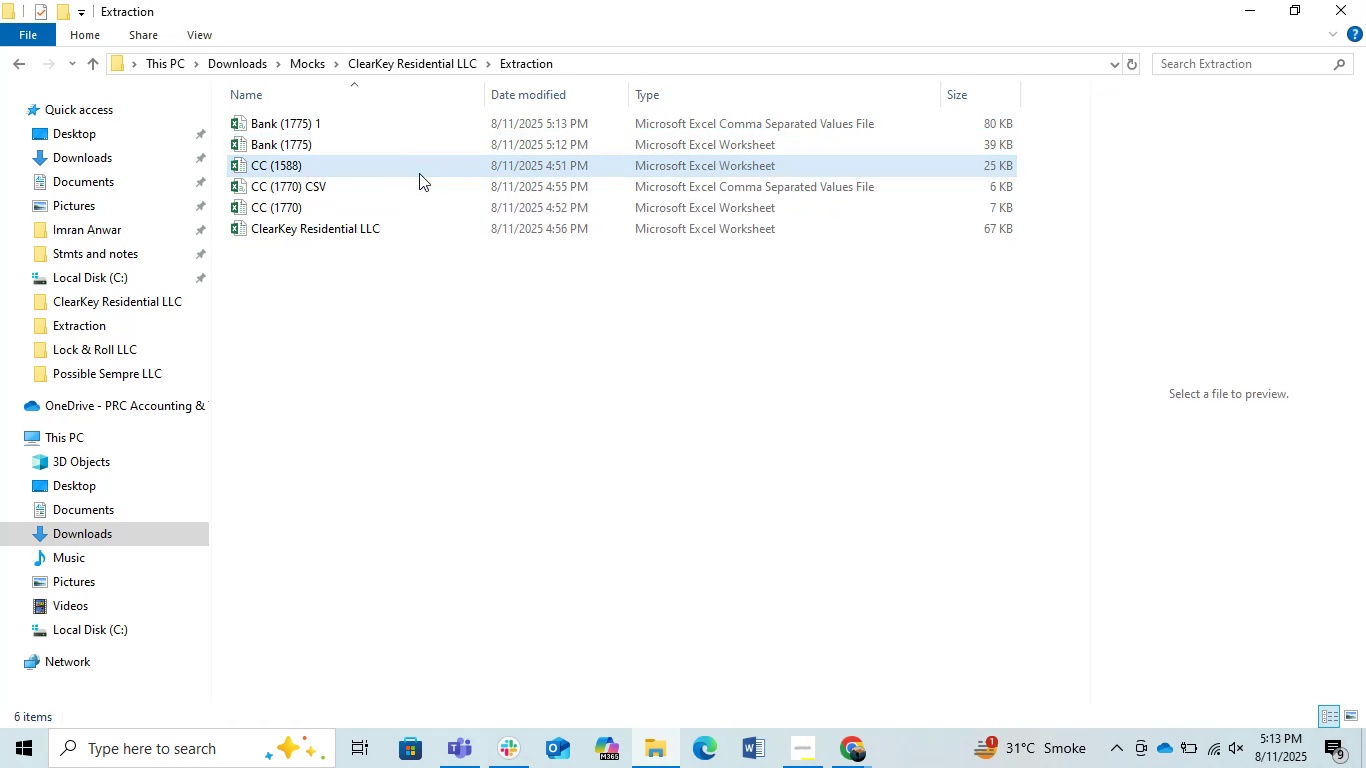 
left_click([401, 188])
 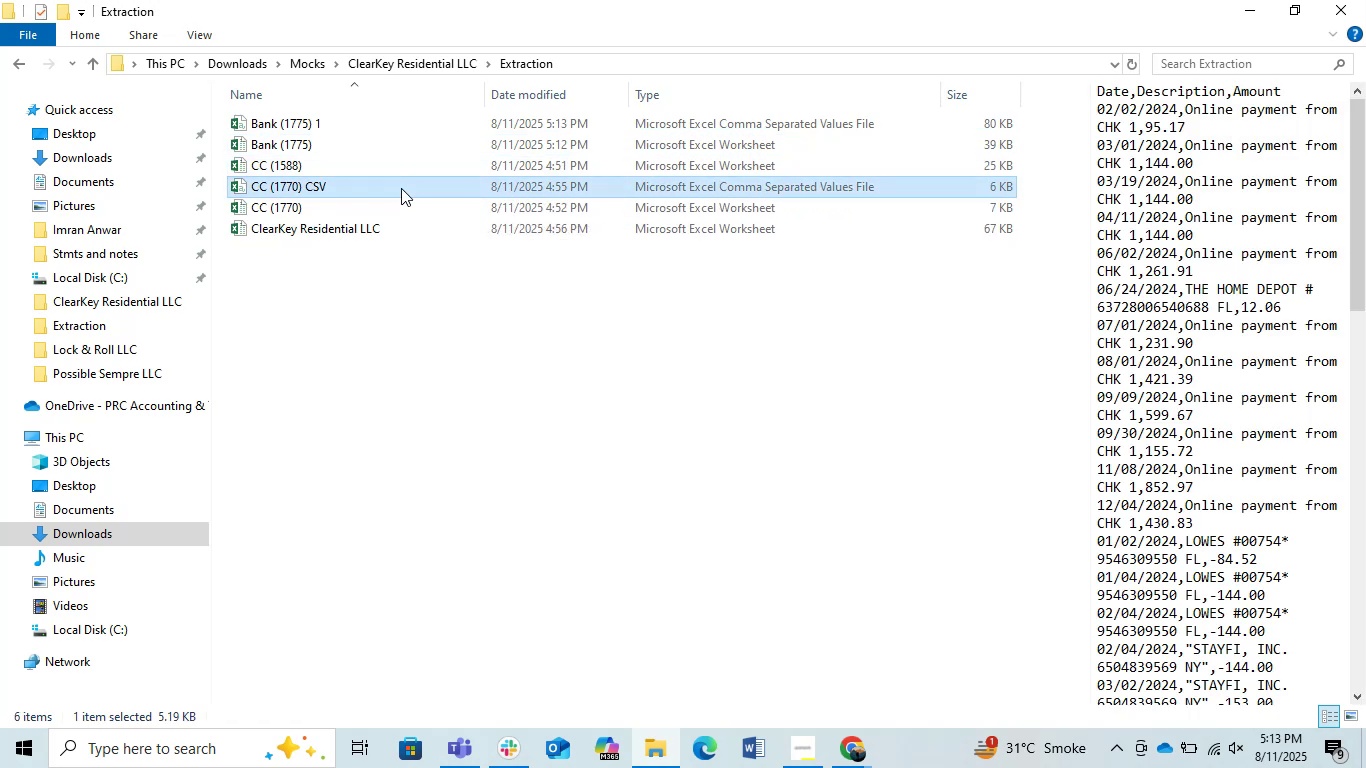 
key(Delete)
 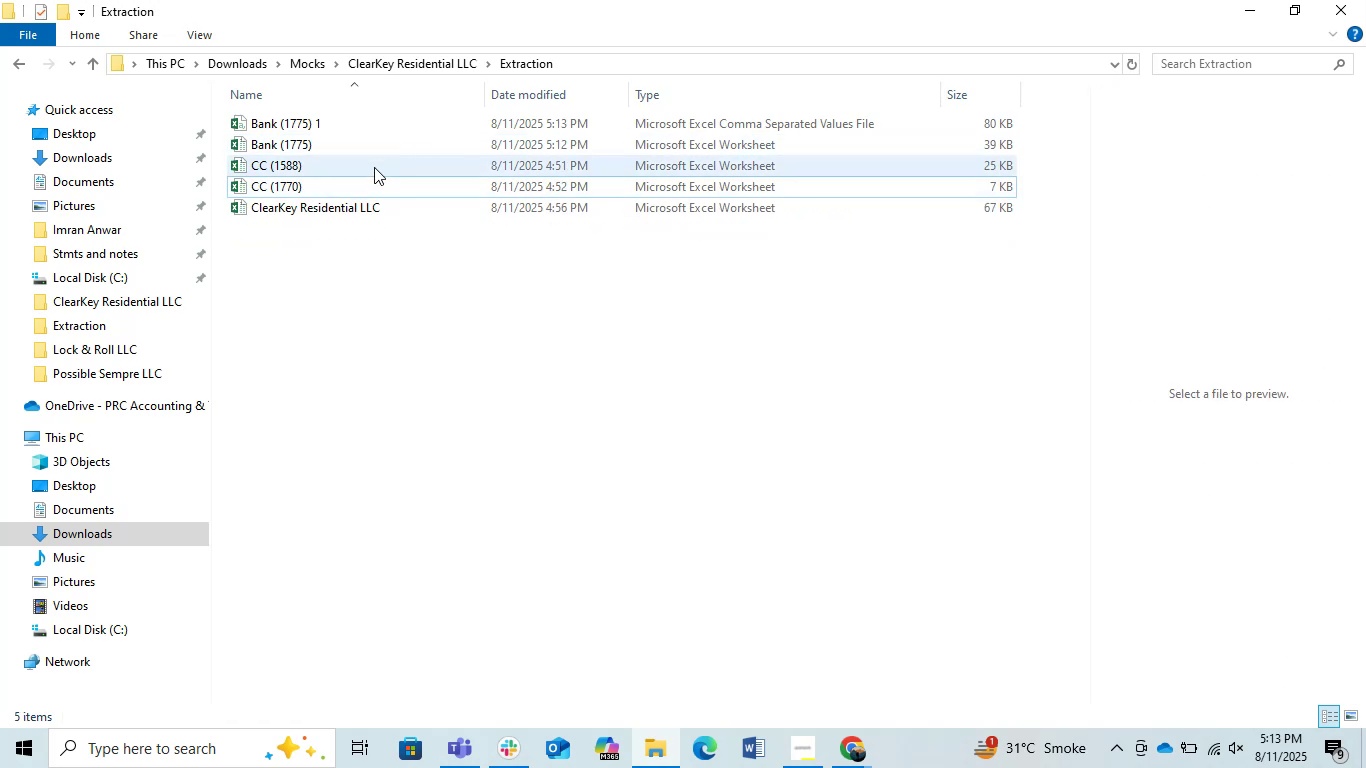 
double_click([374, 167])
 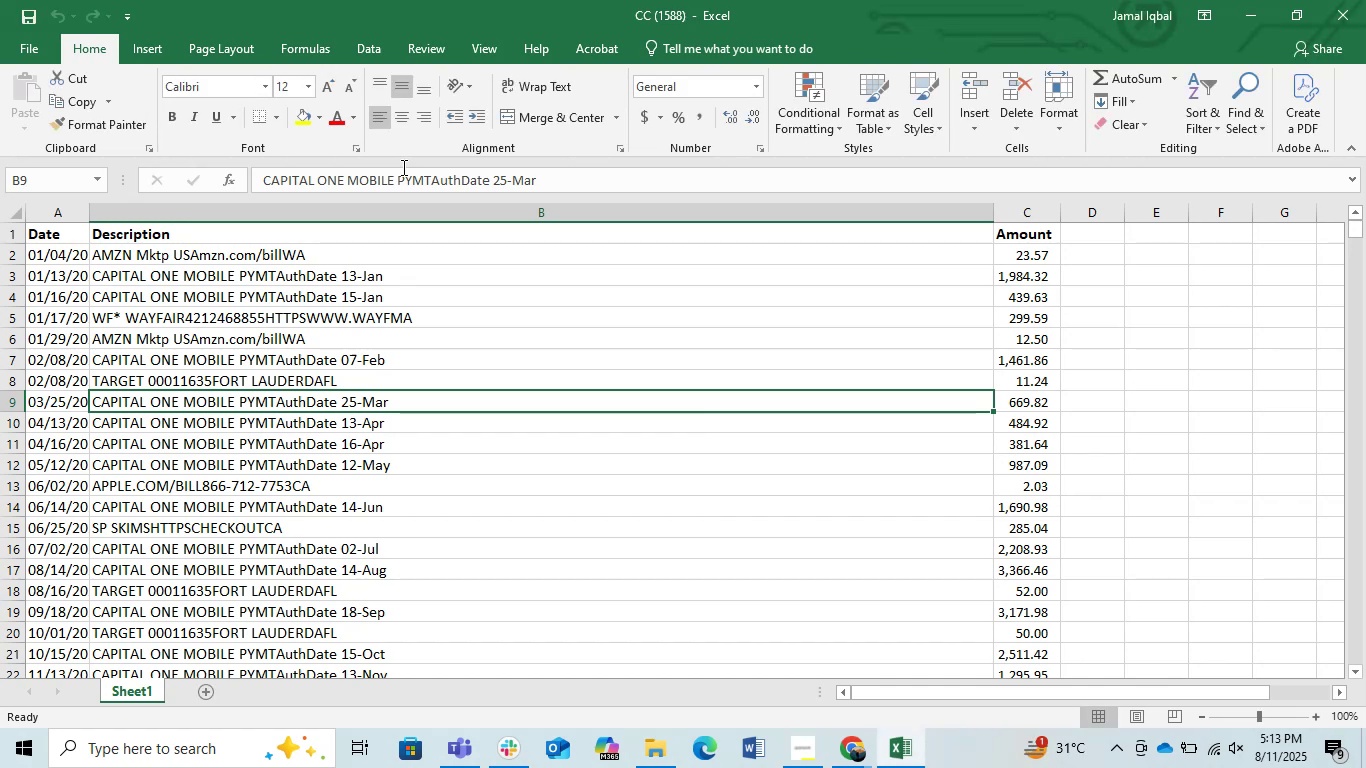 
left_click([208, 424])
 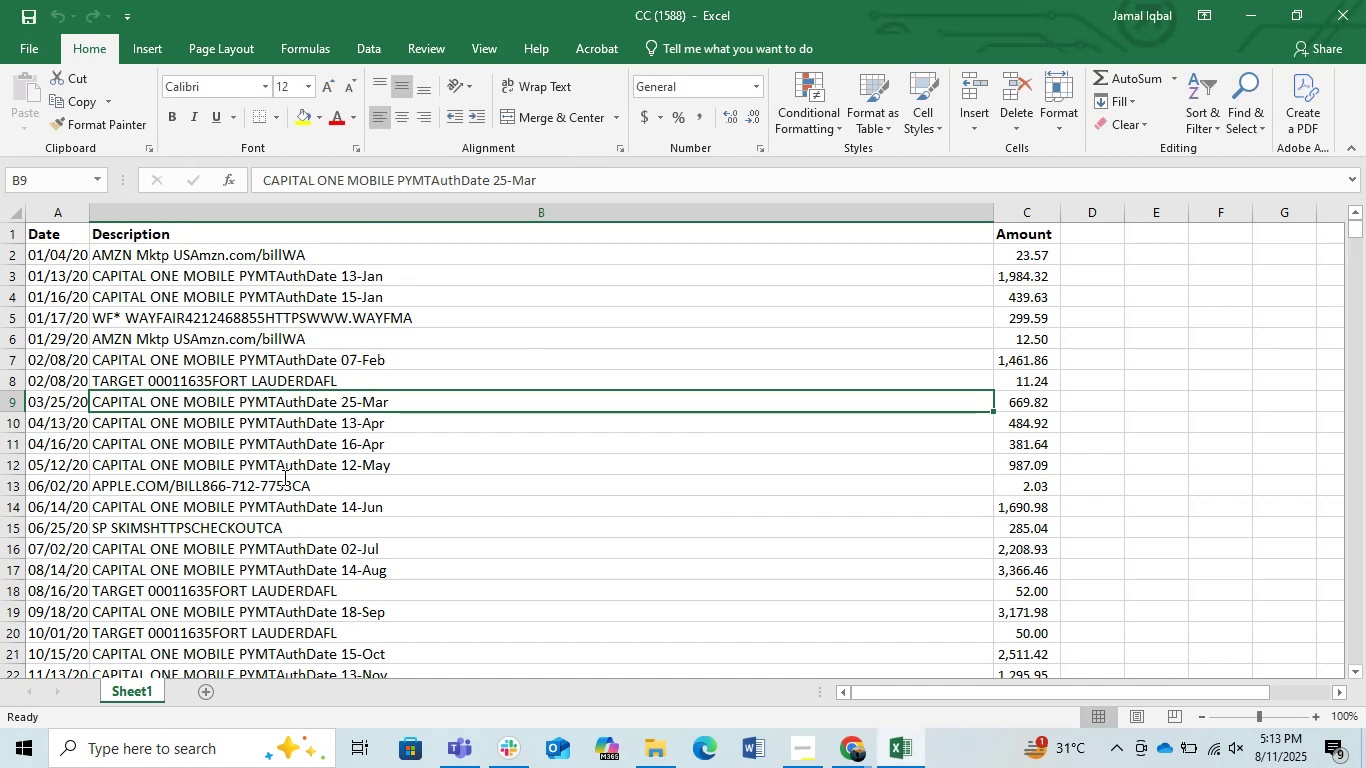 
left_click([207, 455])
 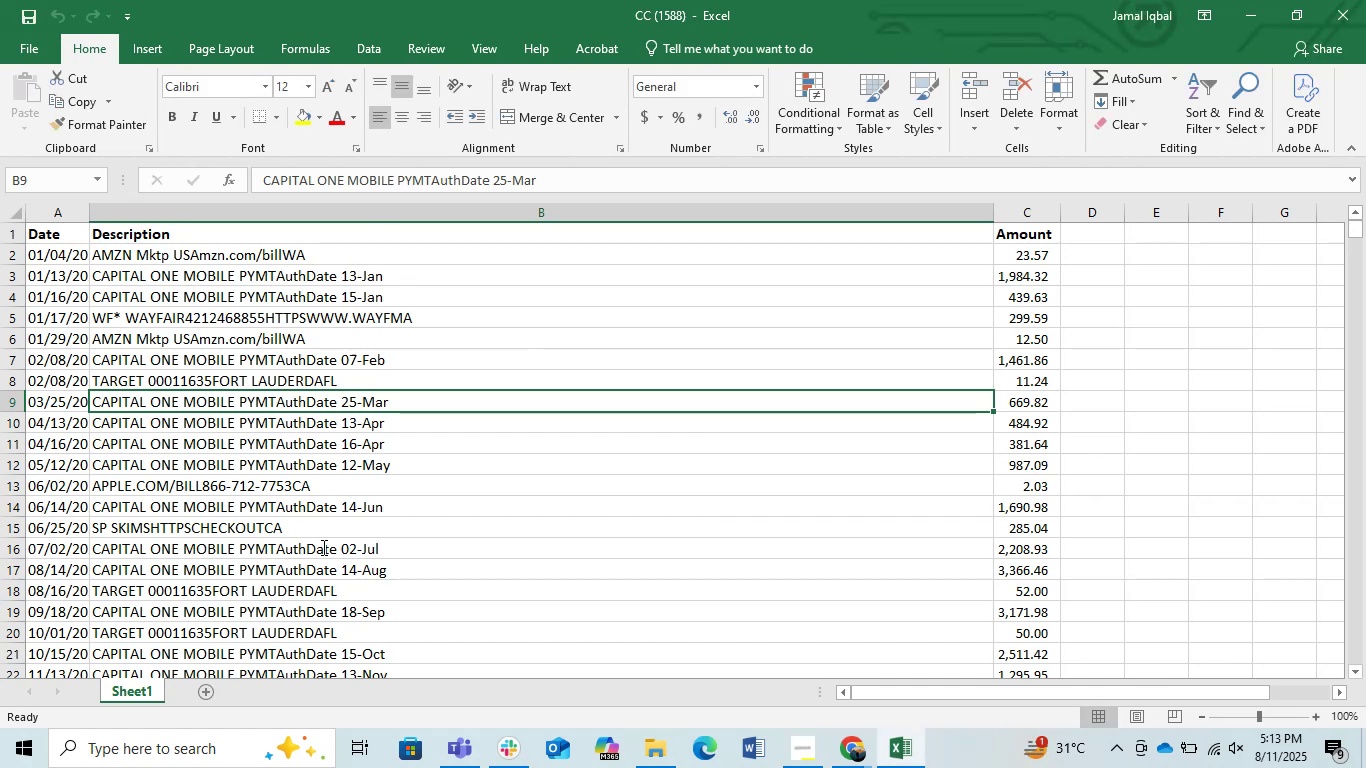 
scroll: coordinate [385, 464], scroll_direction: down, amount: 57.0
 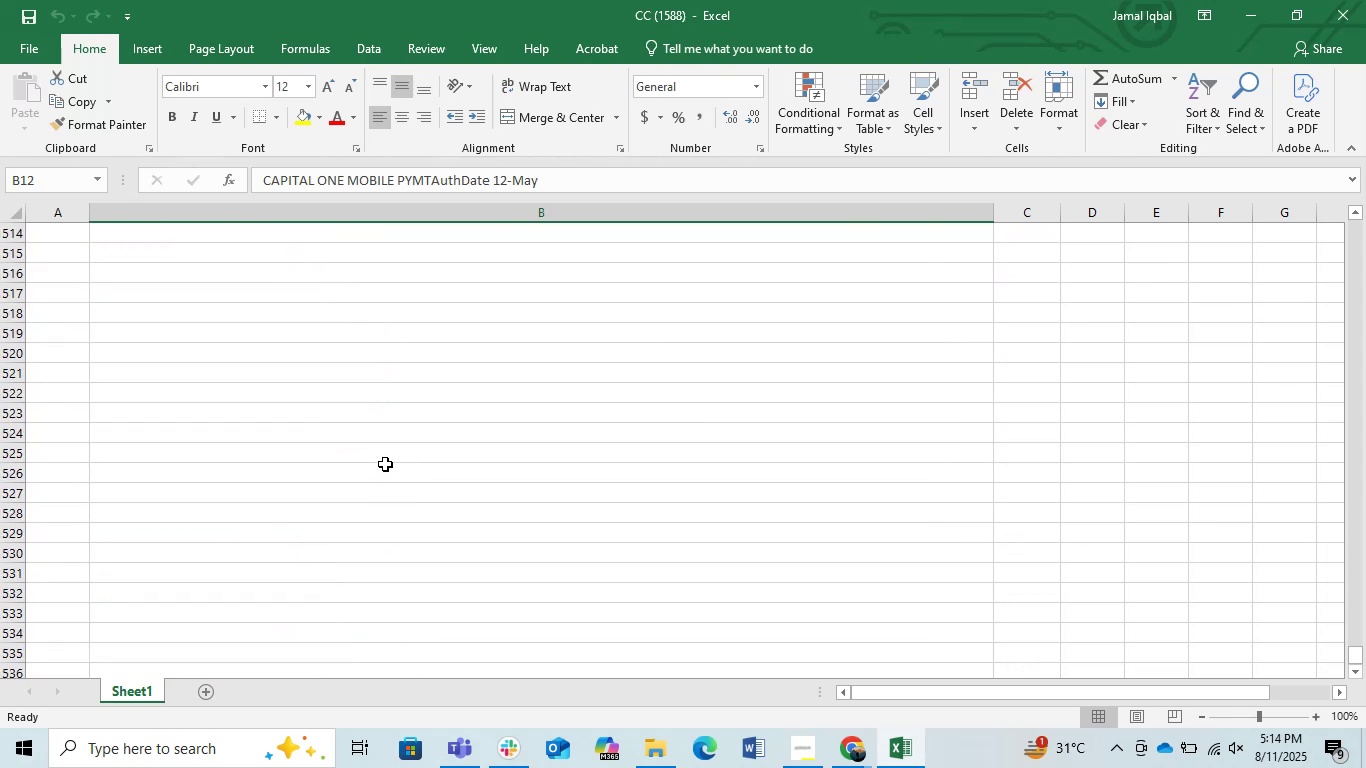 
scroll: coordinate [385, 464], scroll_direction: up, amount: 4.0
 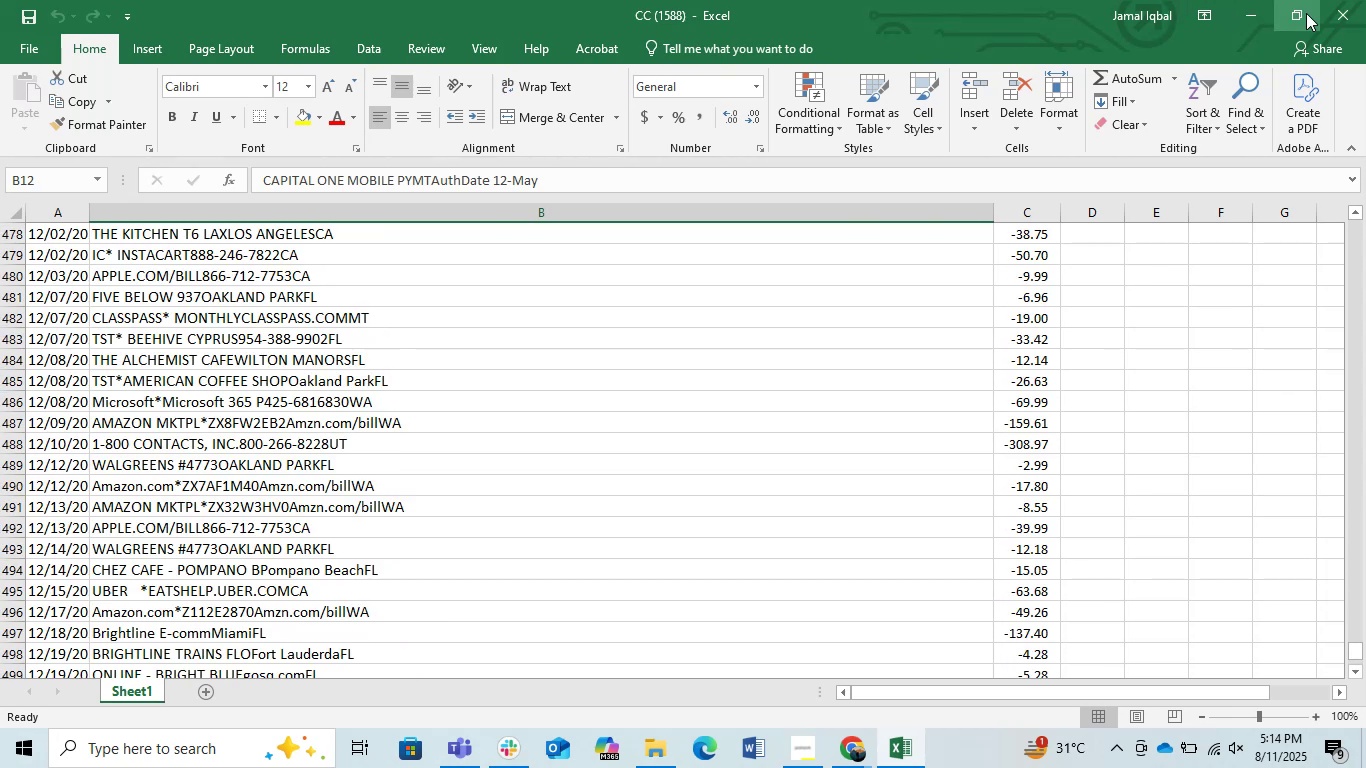 
left_click([1337, 14])
 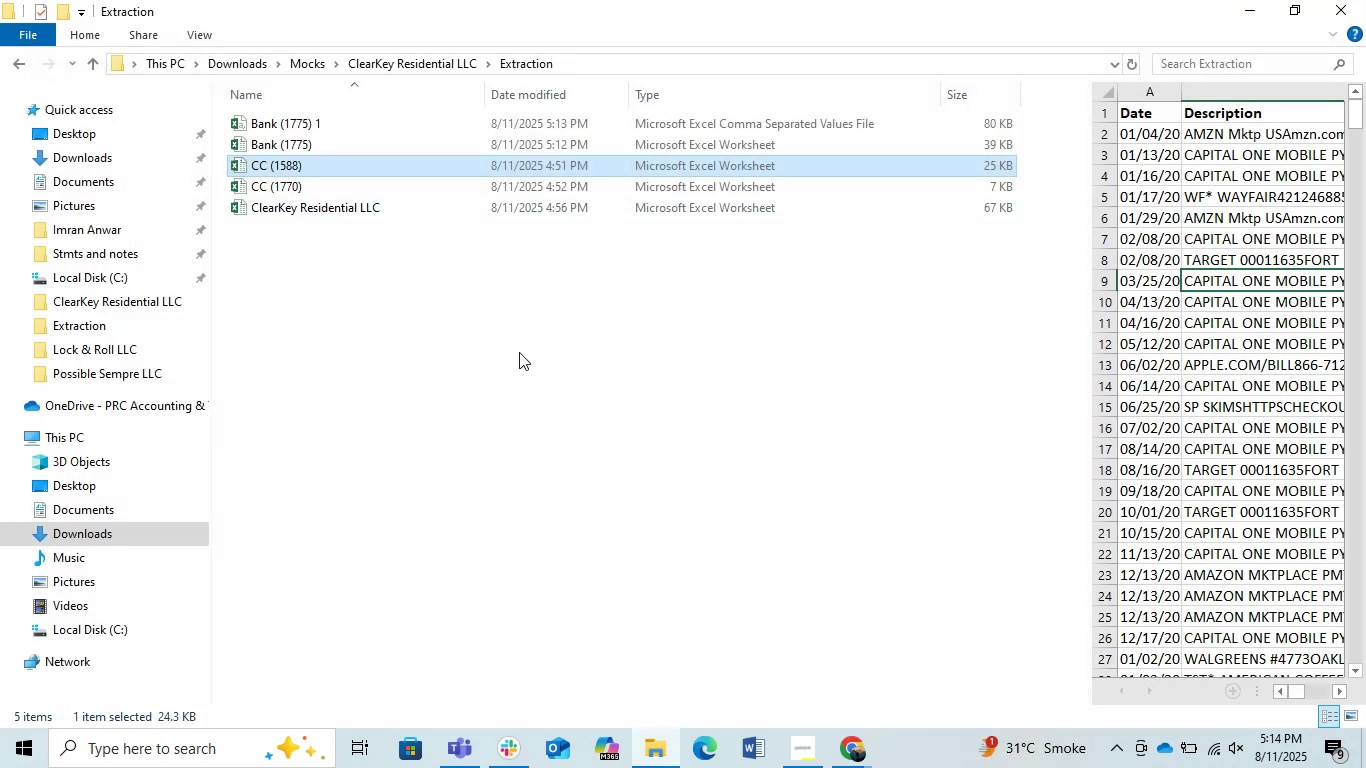 
left_click([519, 352])
 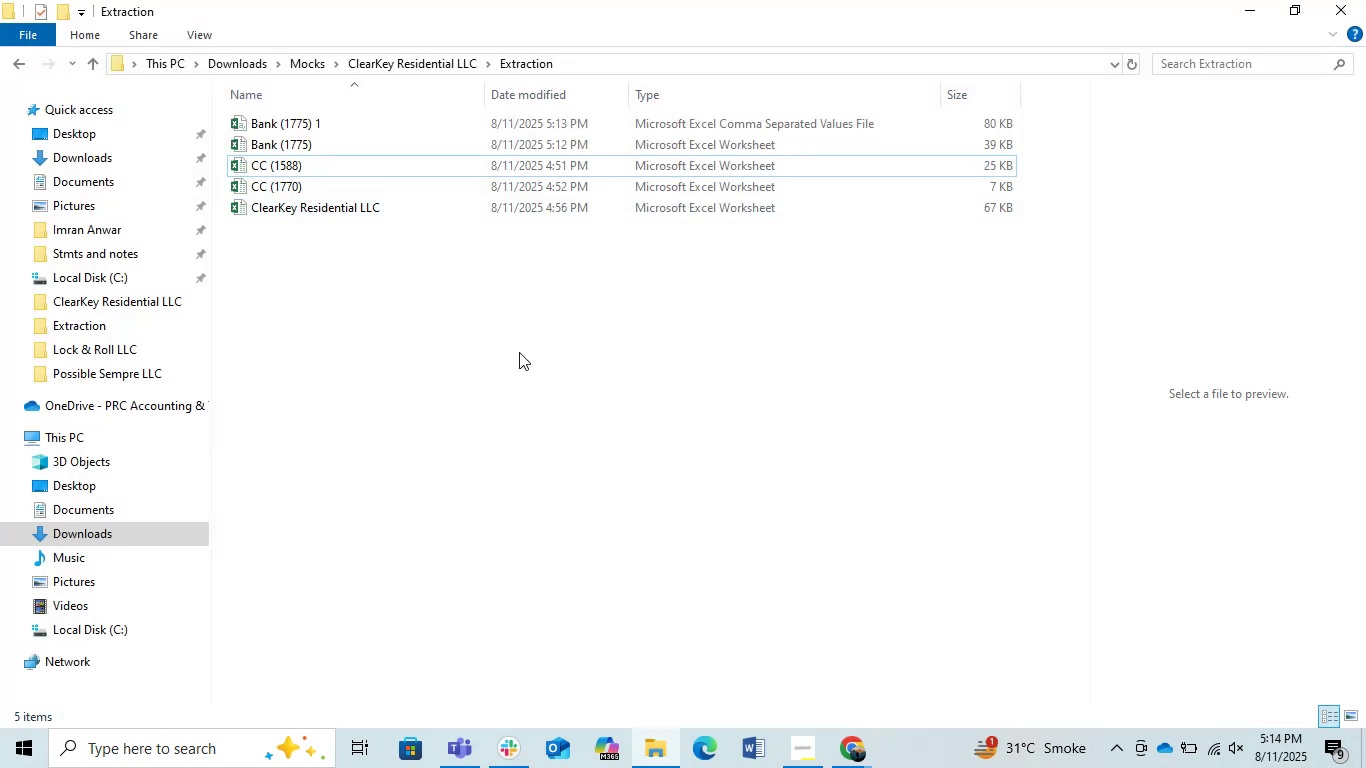 
key(Control+Z)
 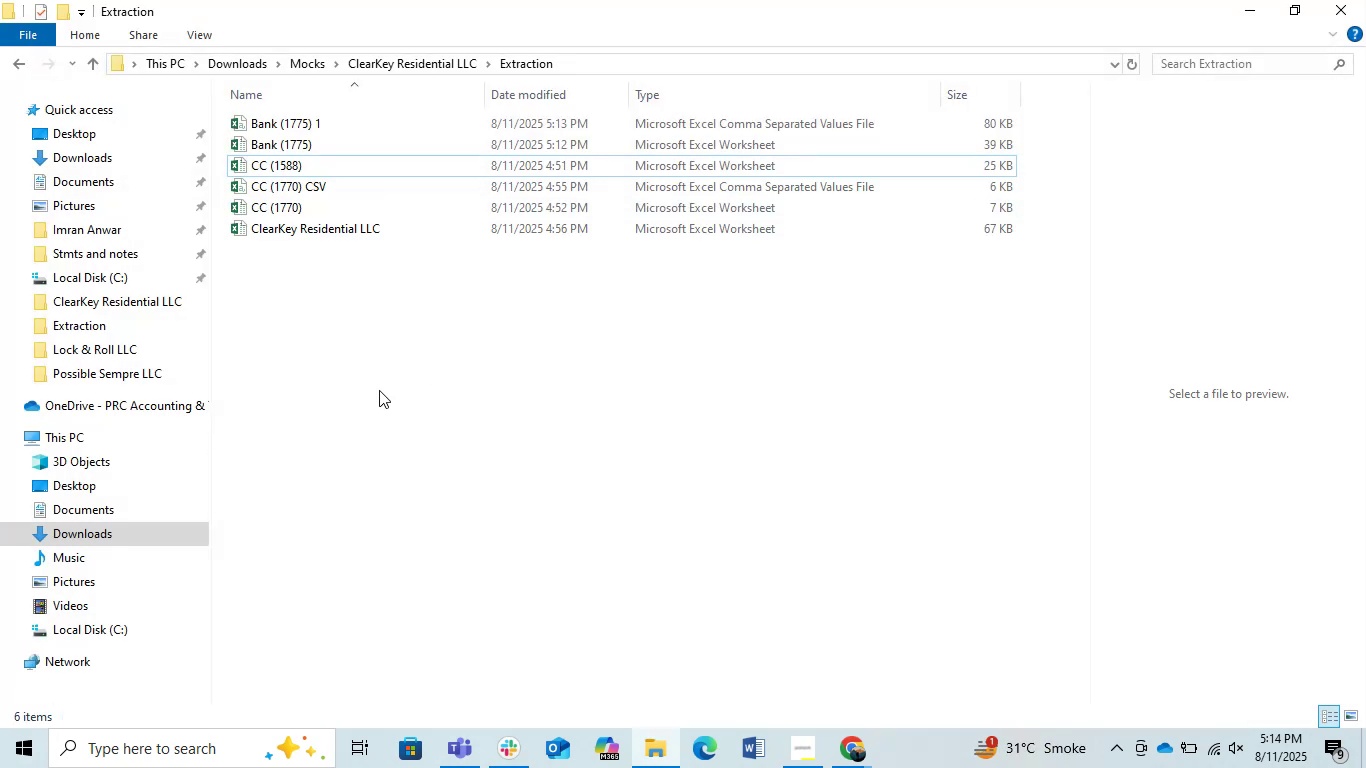 
hold_key(key=ControlLeft, duration=0.64)
 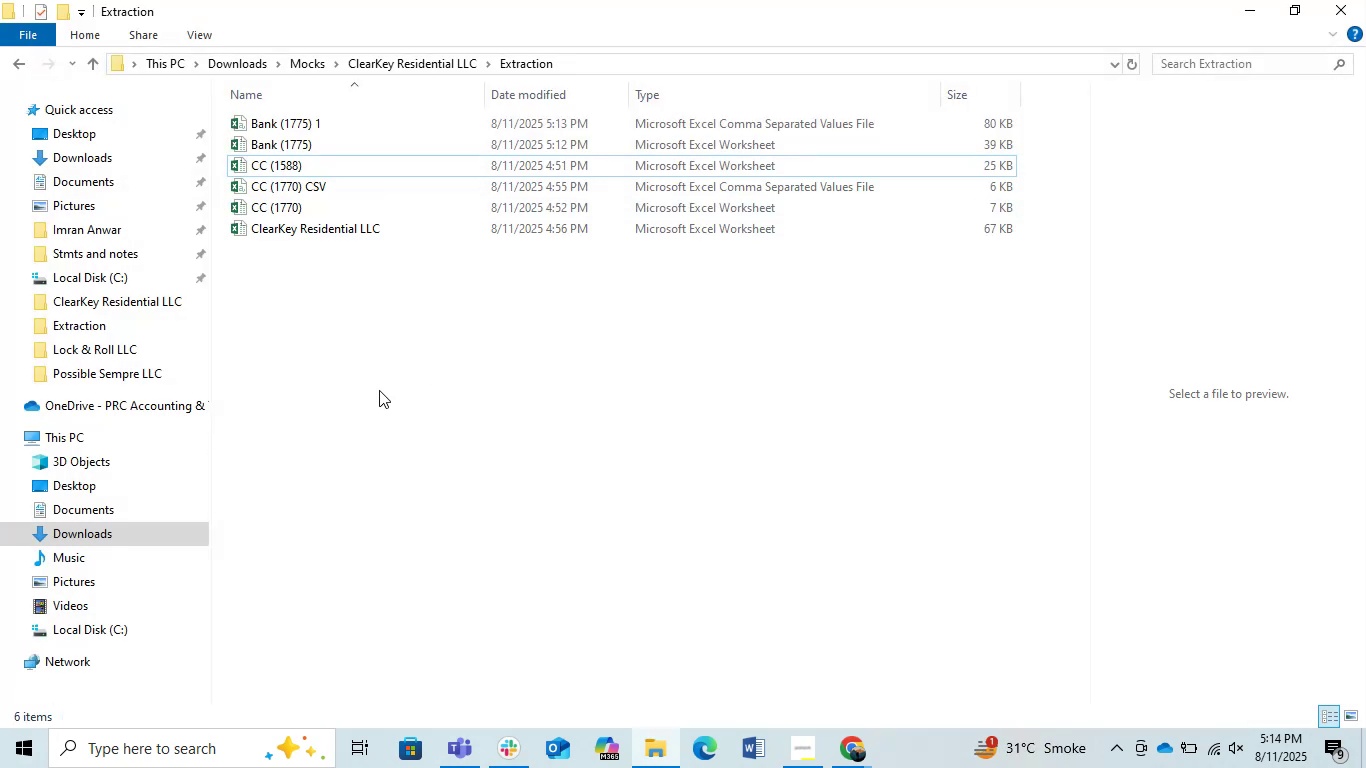 
key(Control+Z)
 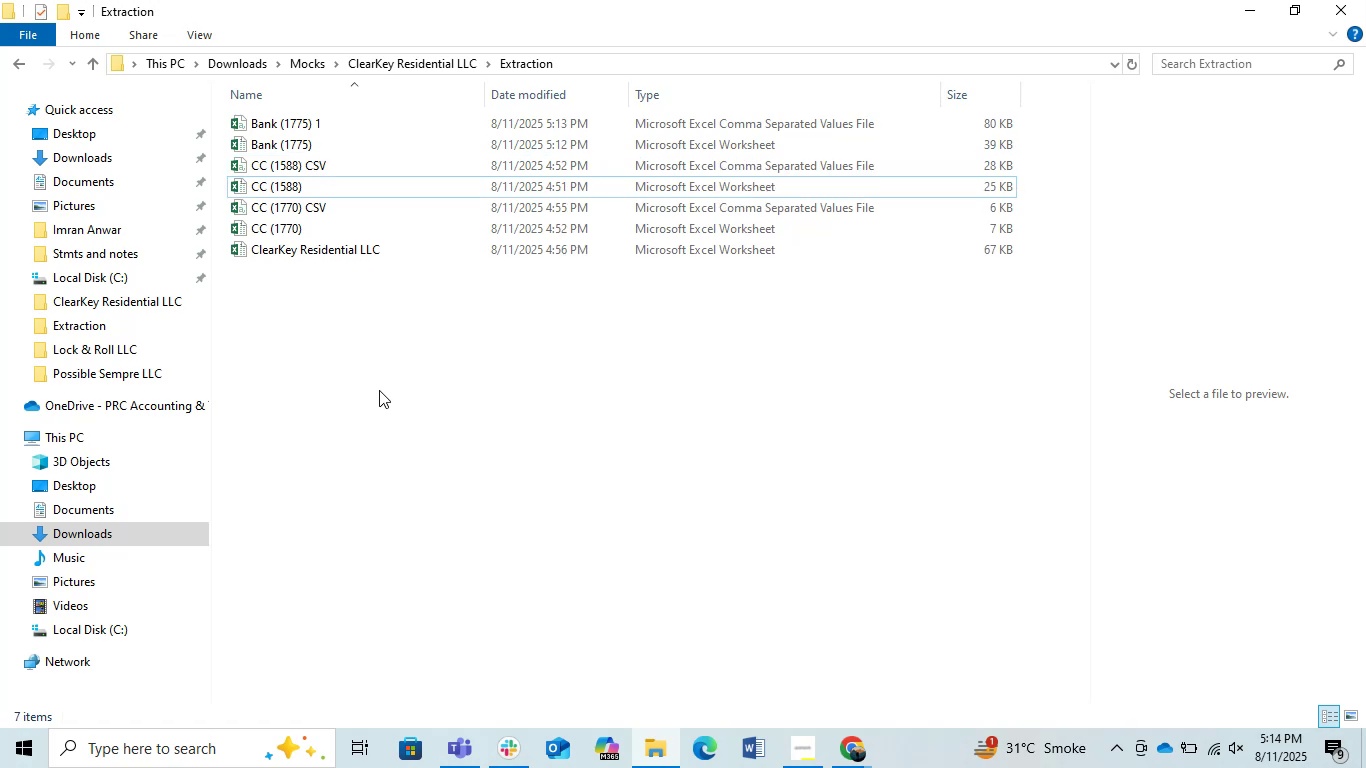 
left_click([371, 341])
 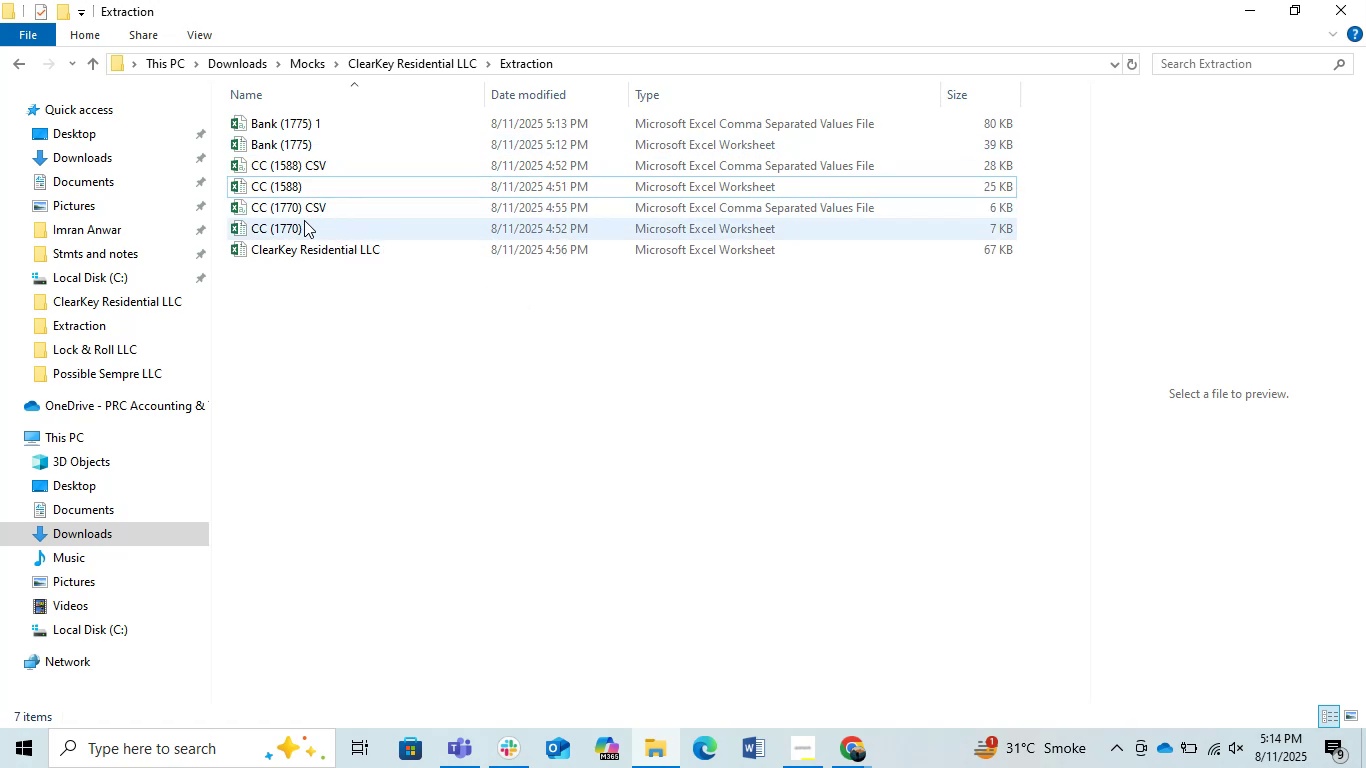 
double_click([294, 220])
 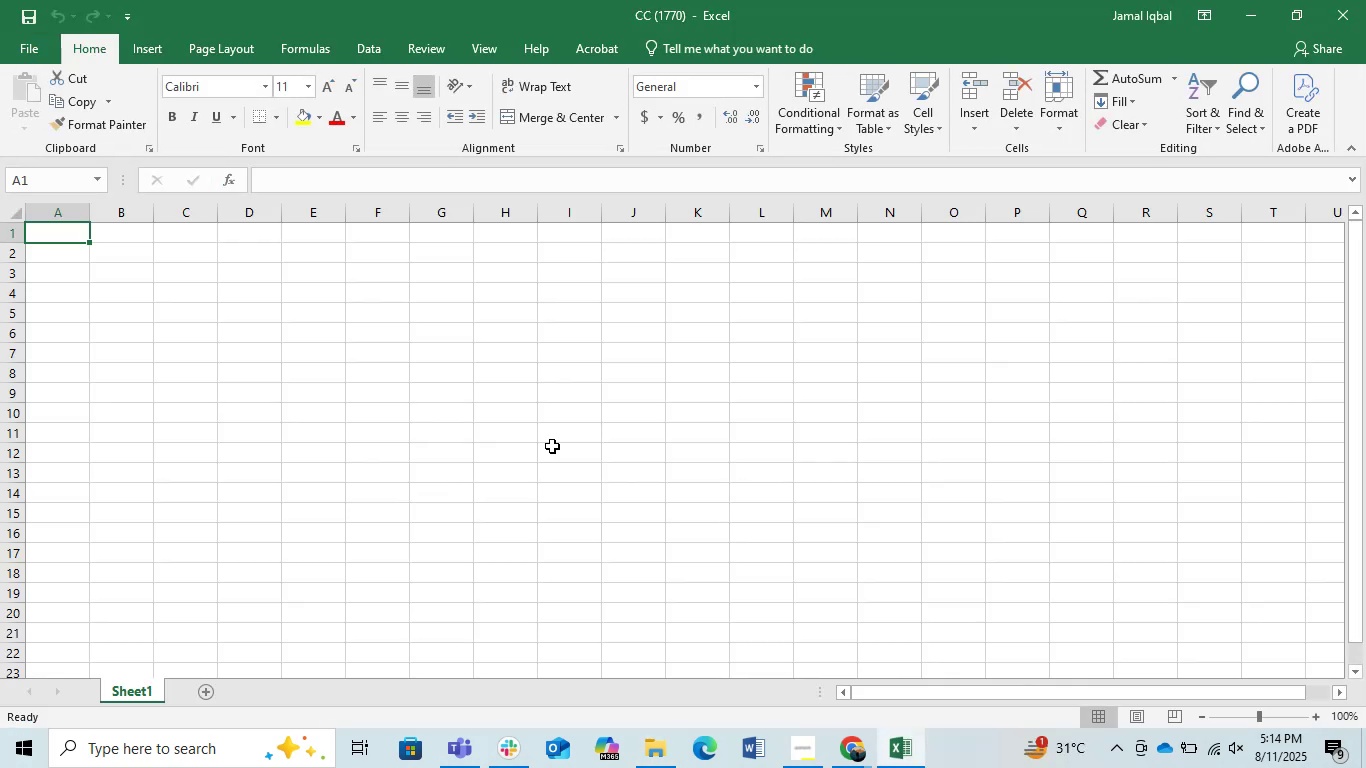 
scroll: coordinate [431, 502], scroll_direction: up, amount: 4.0
 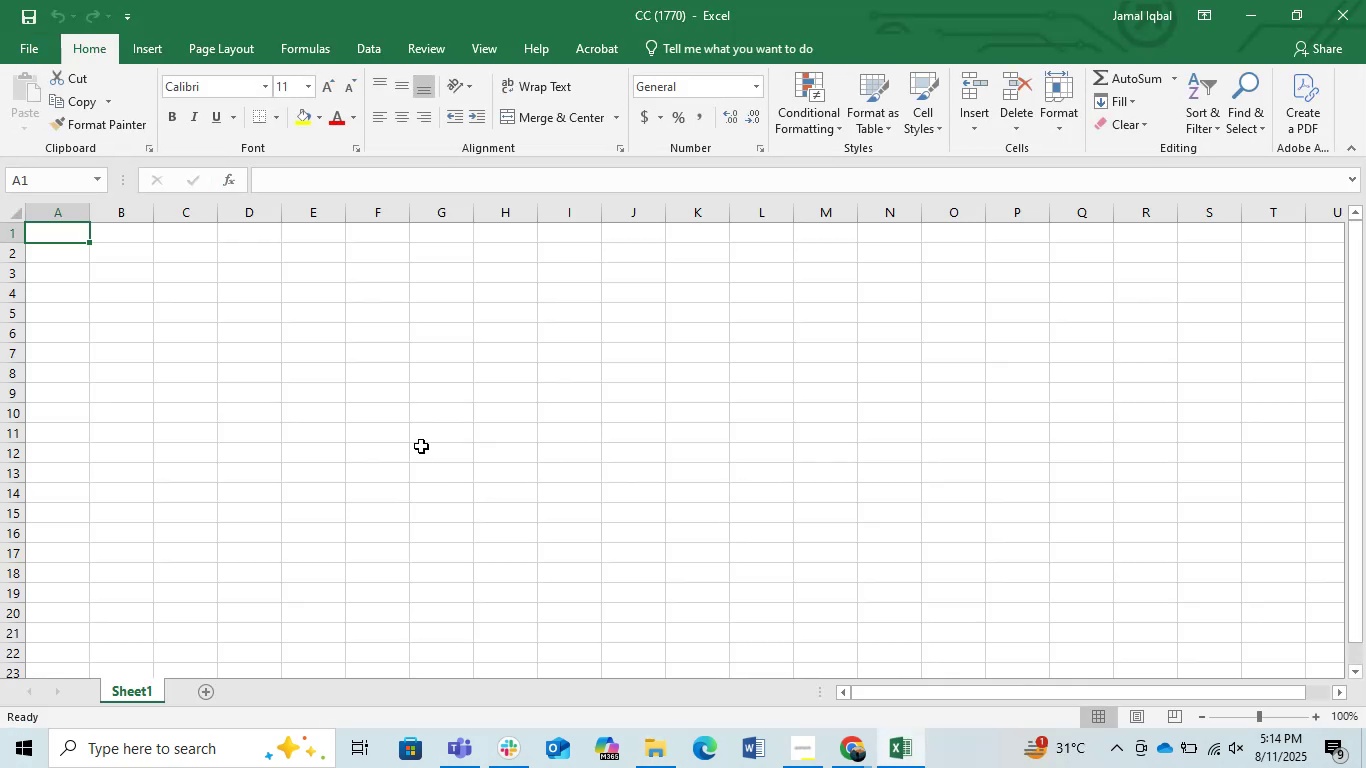 
left_click([421, 446])
 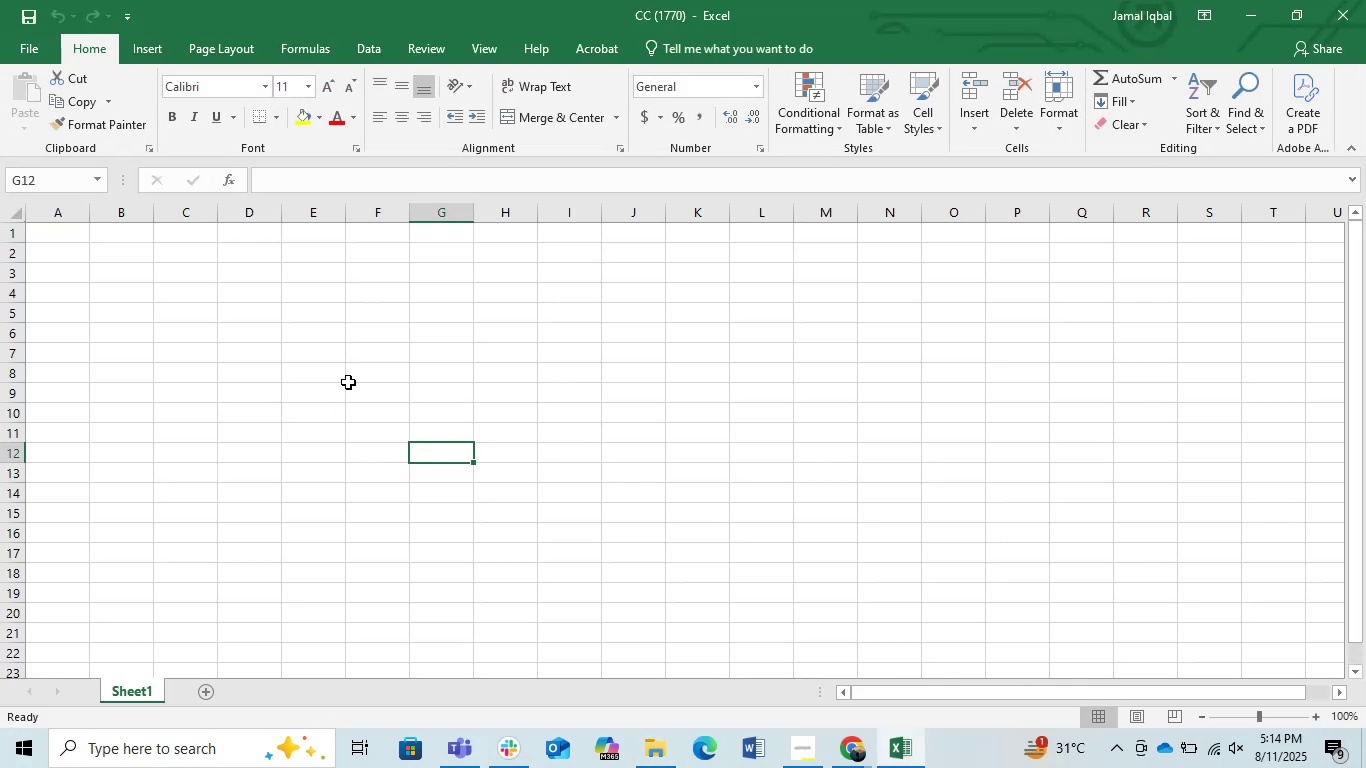 
left_click([309, 363])
 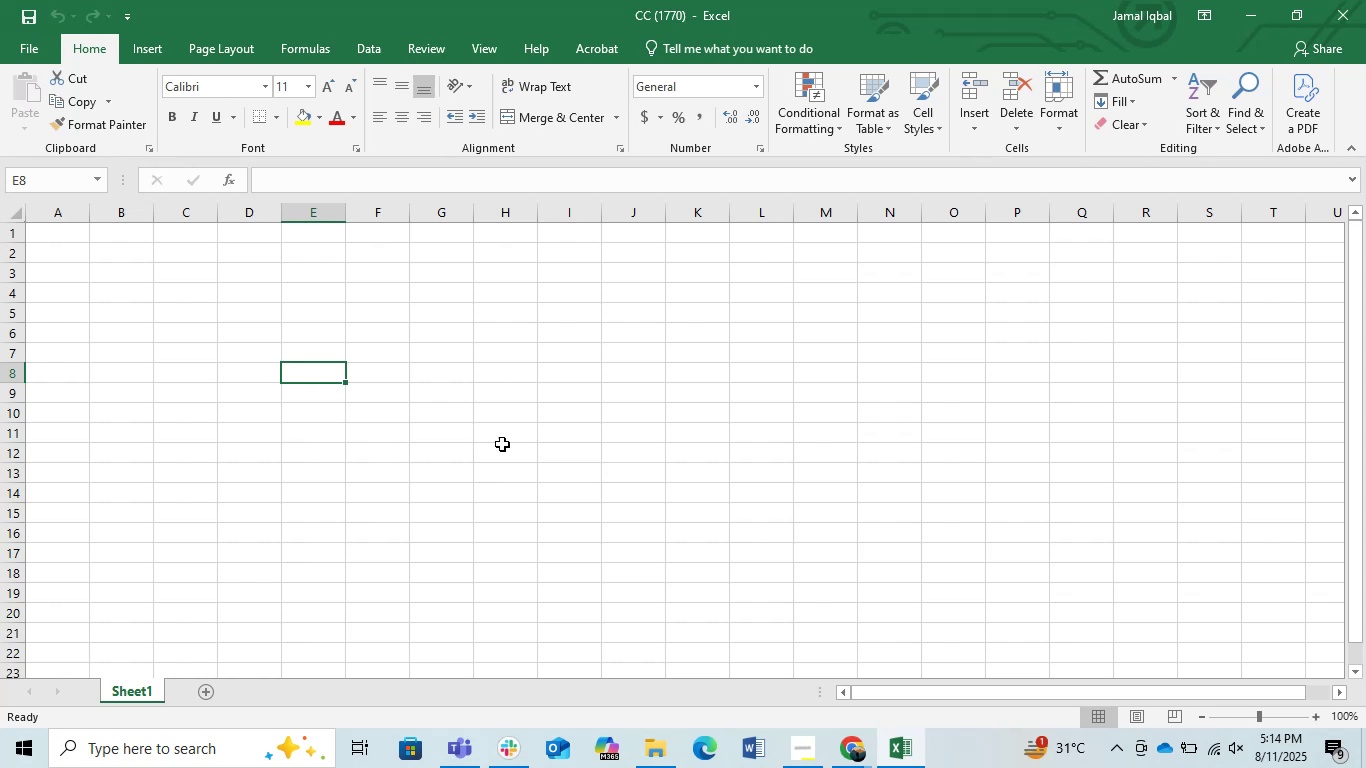 
scroll: coordinate [504, 443], scroll_direction: up, amount: 12.0
 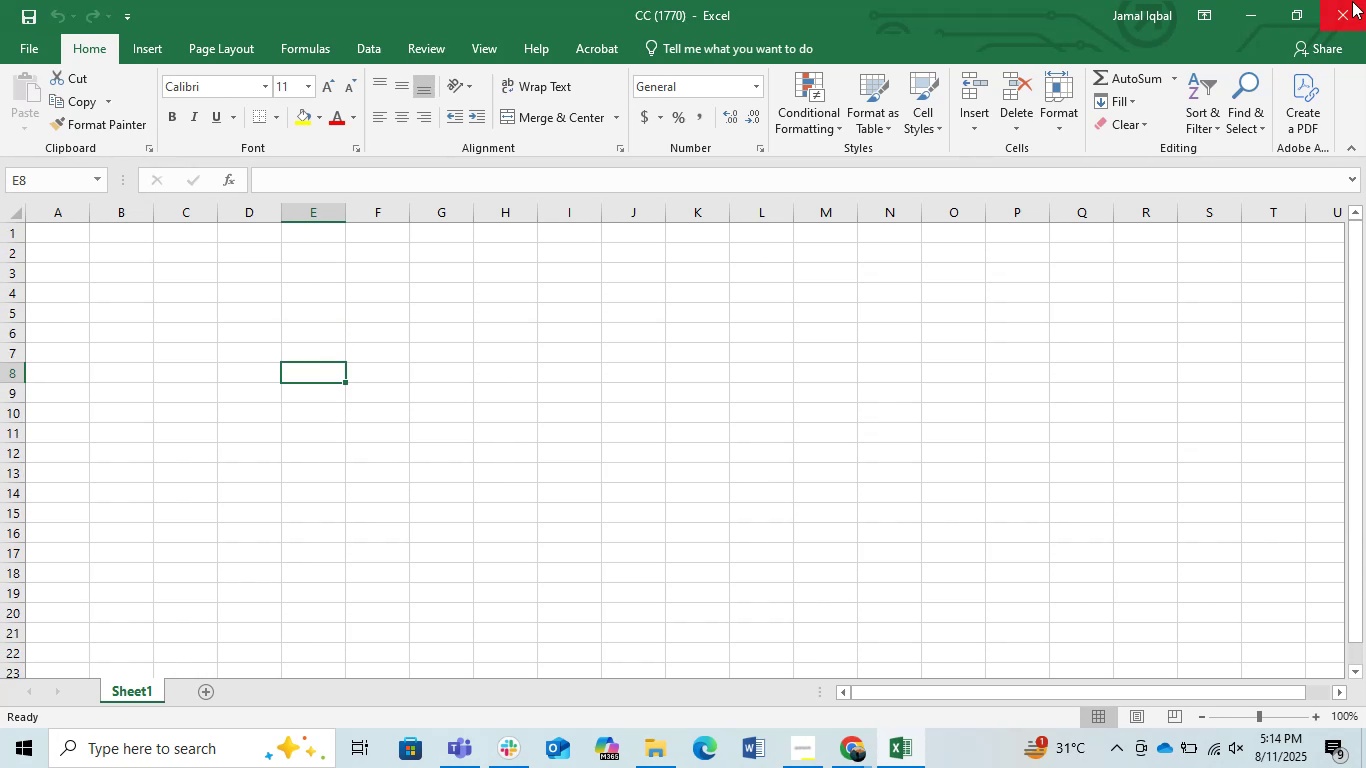 
left_click([1352, 1])
 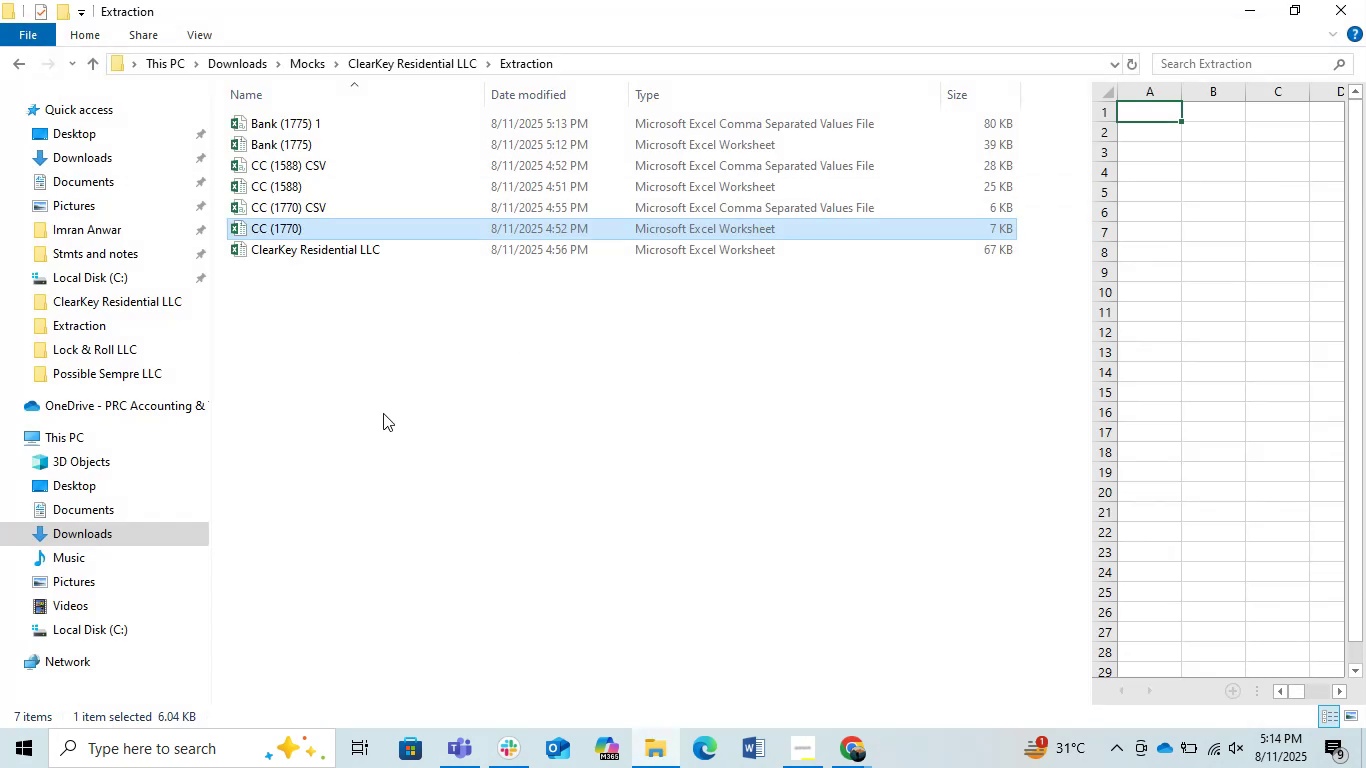 
left_click([352, 422])
 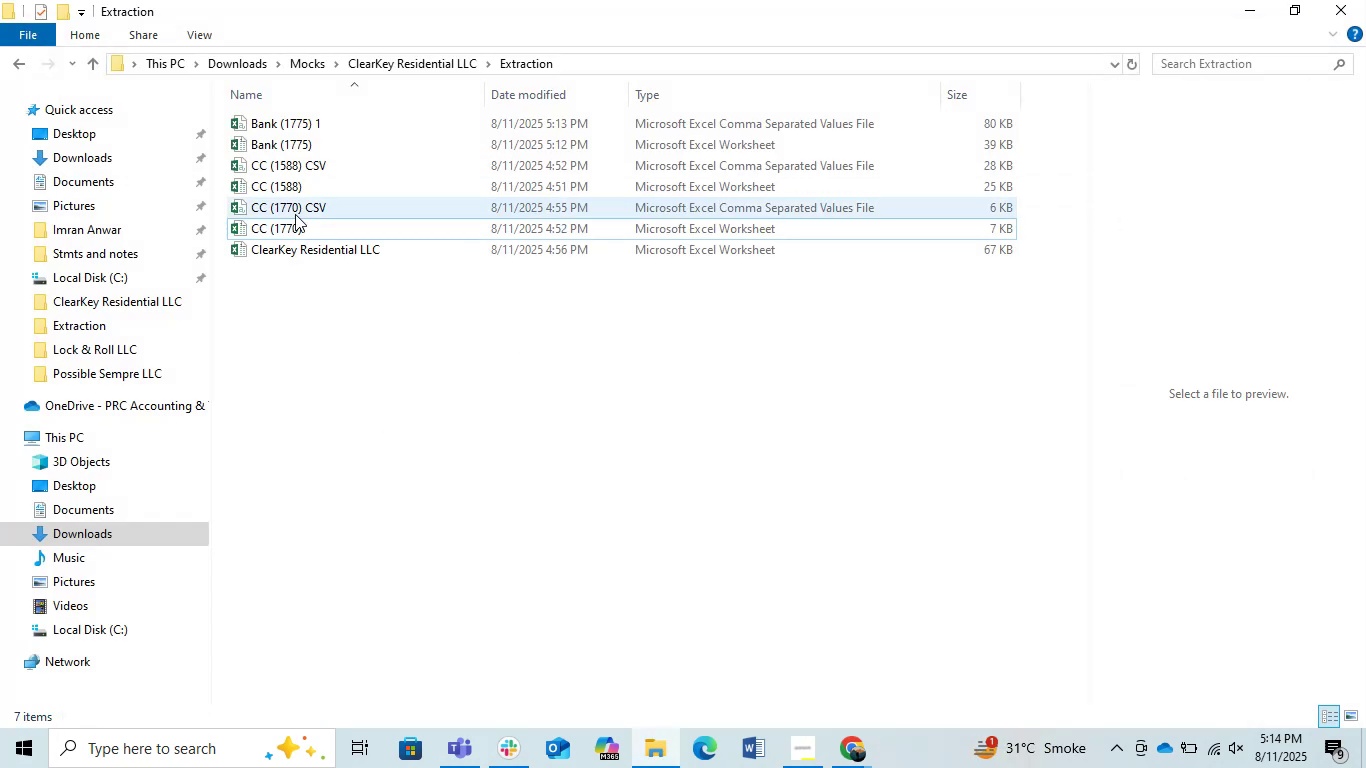 
double_click([295, 214])
 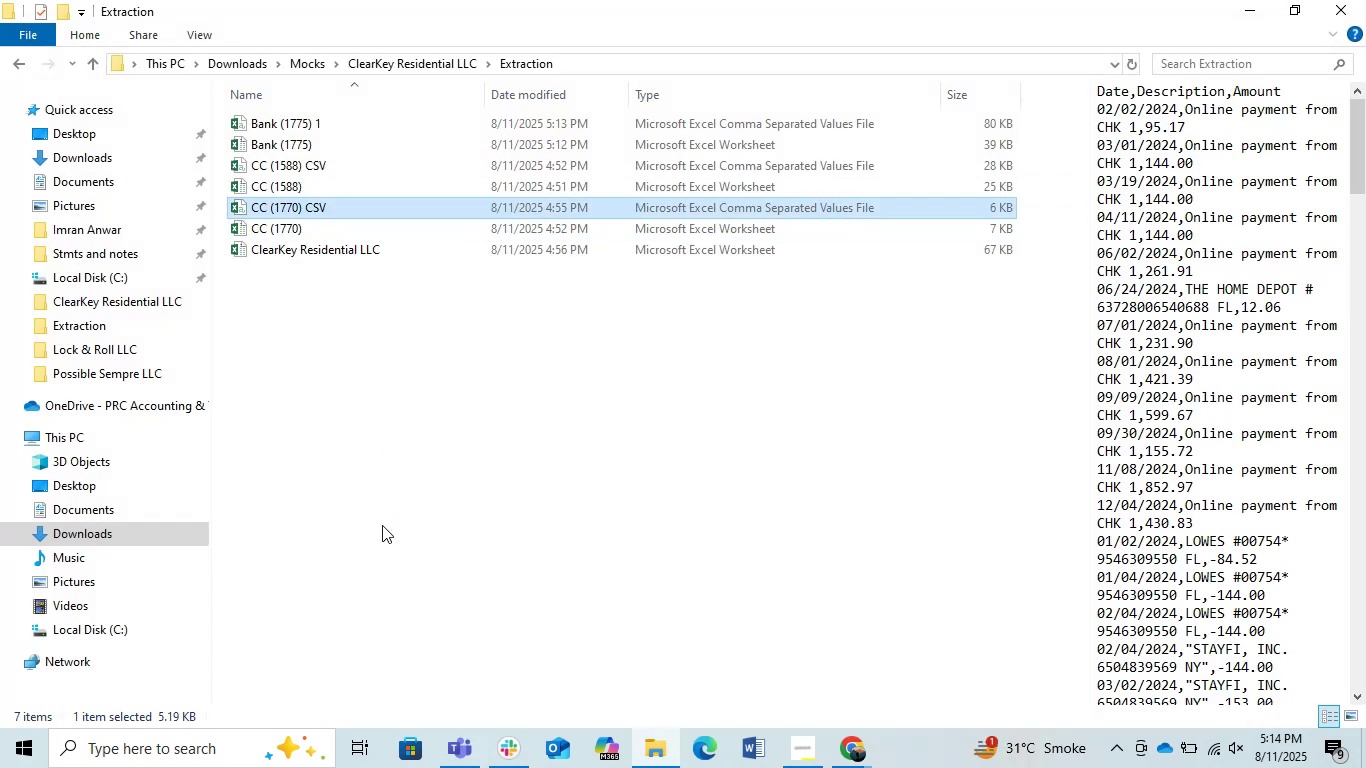 
wait(5.69)
 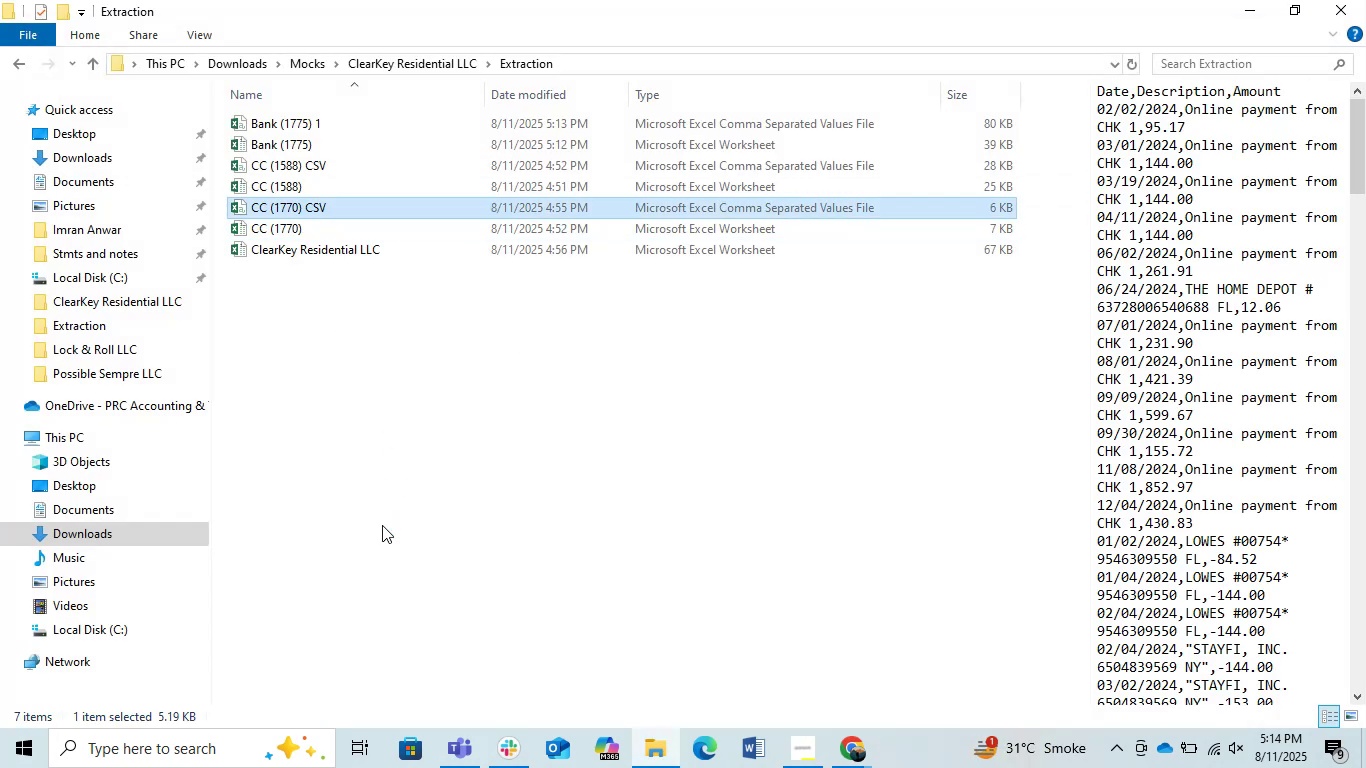 
left_click([388, 439])
 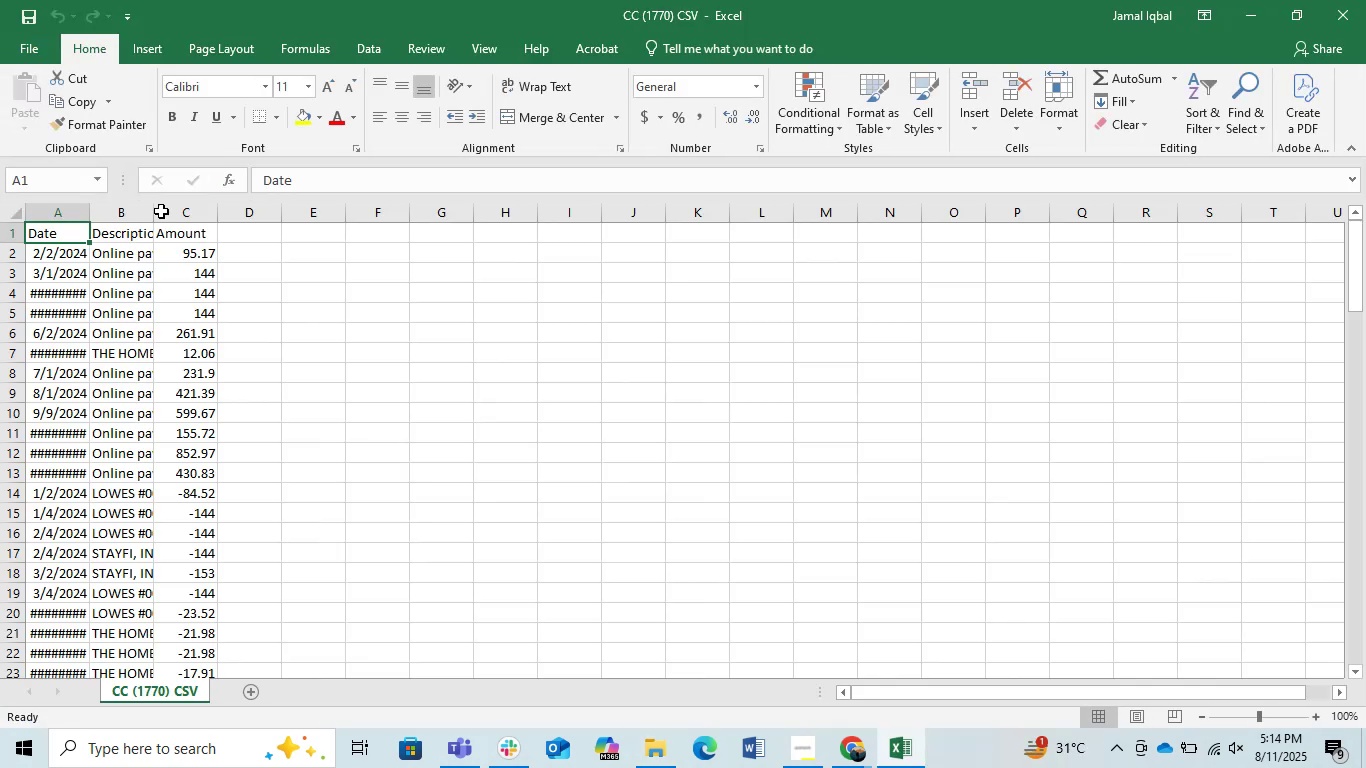 
left_click([153, 208])
 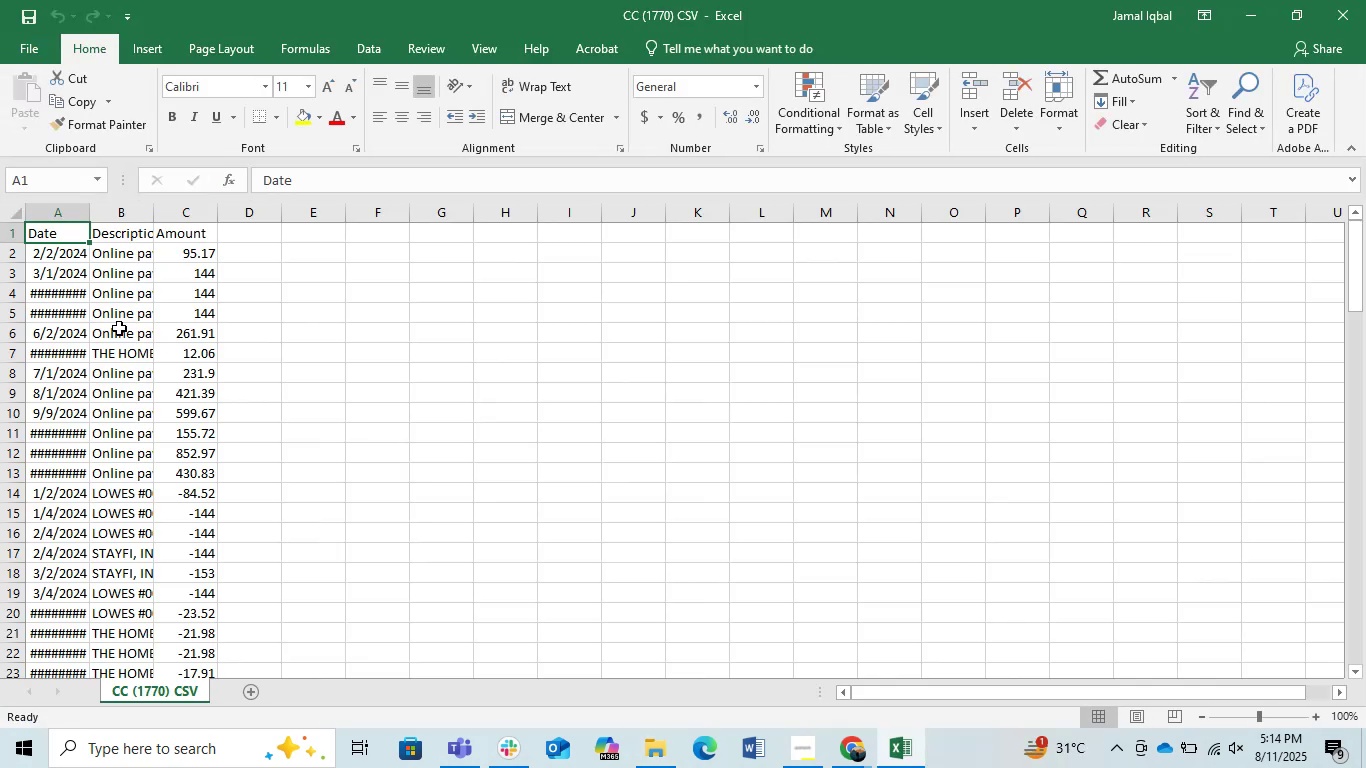 
left_click([119, 328])
 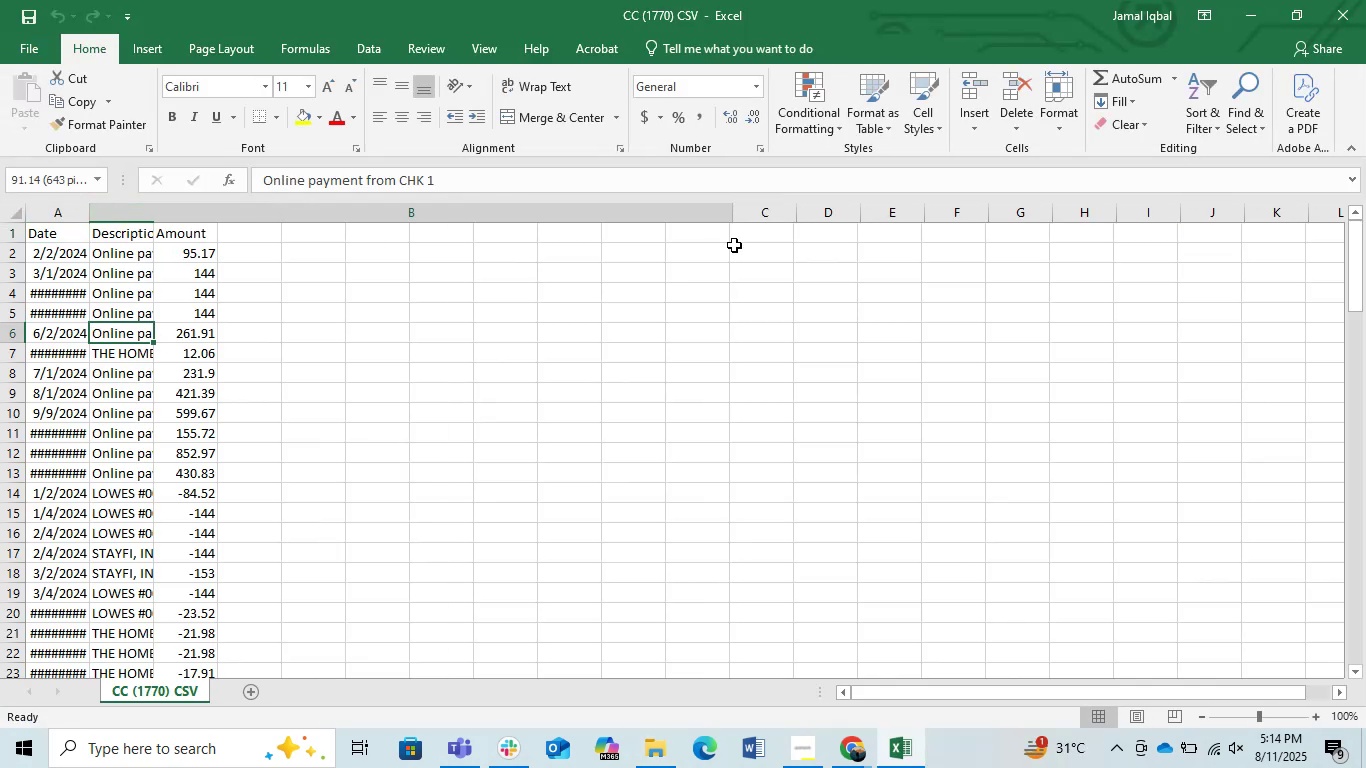 
scroll: coordinate [414, 528], scroll_direction: down, amount: 12.0
 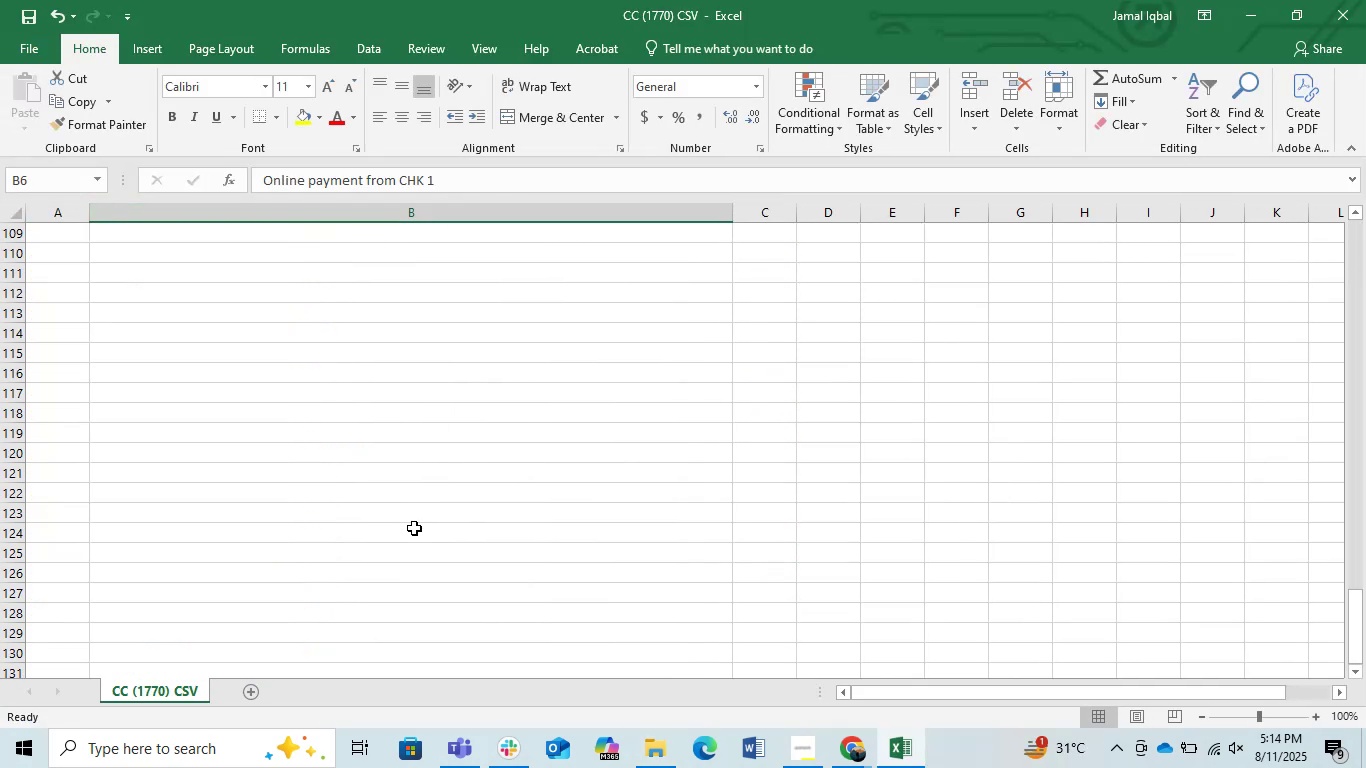 
scroll: coordinate [414, 528], scroll_direction: up, amount: 3.0
 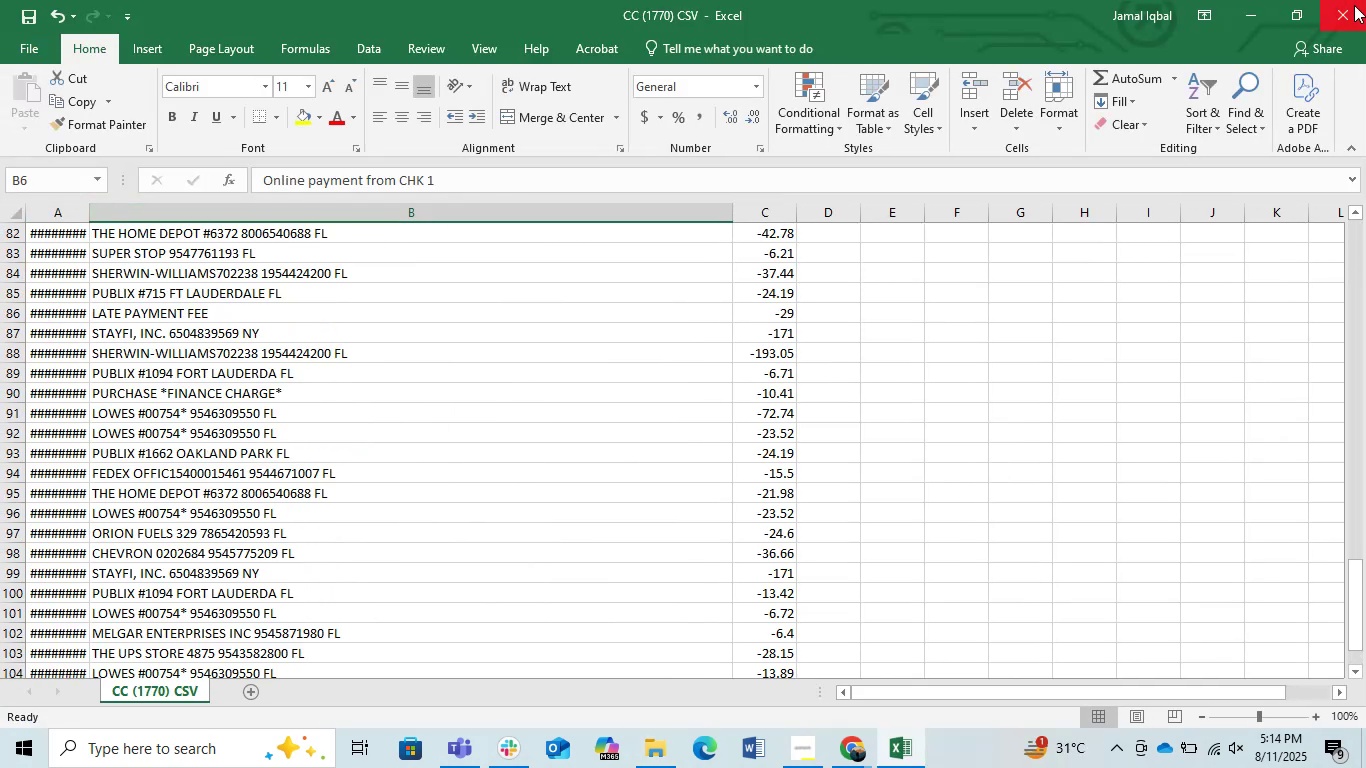 
left_click([1365, 0])
 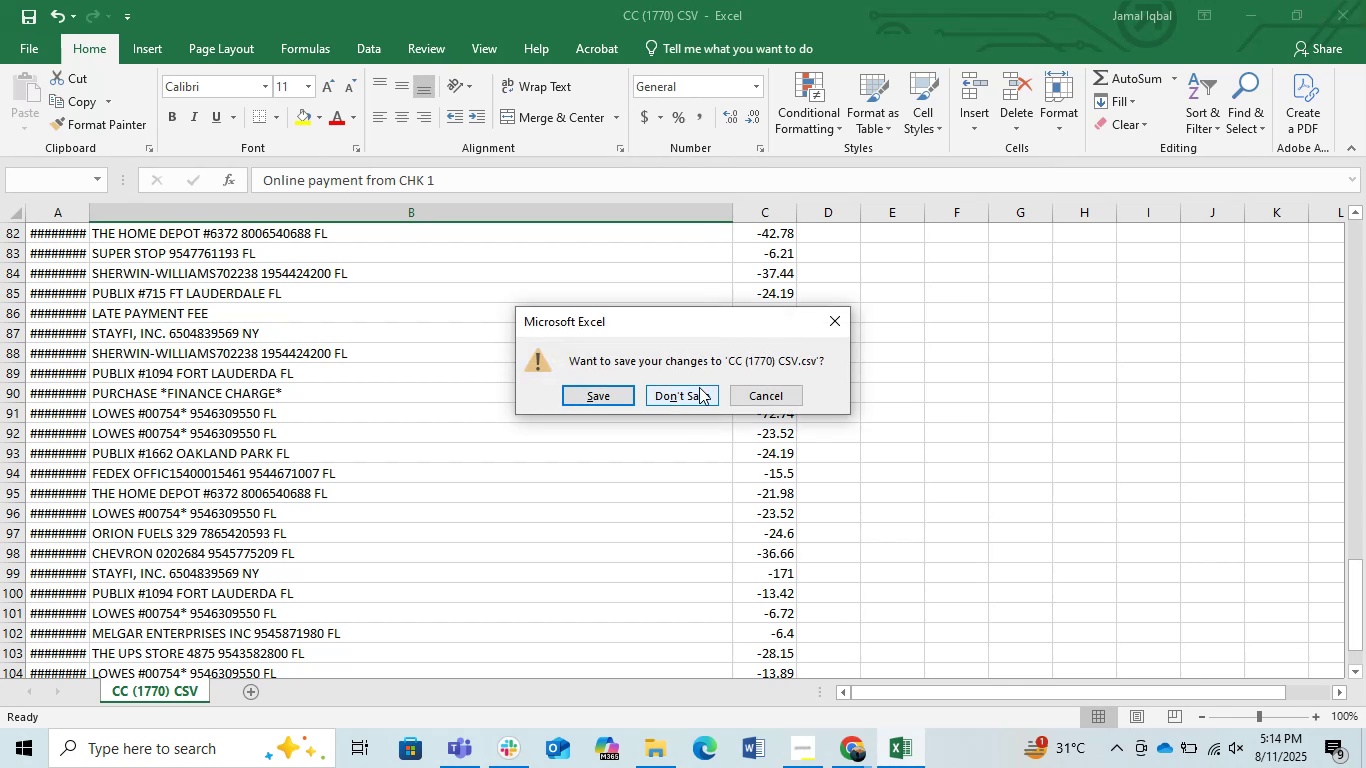 
left_click([673, 397])
 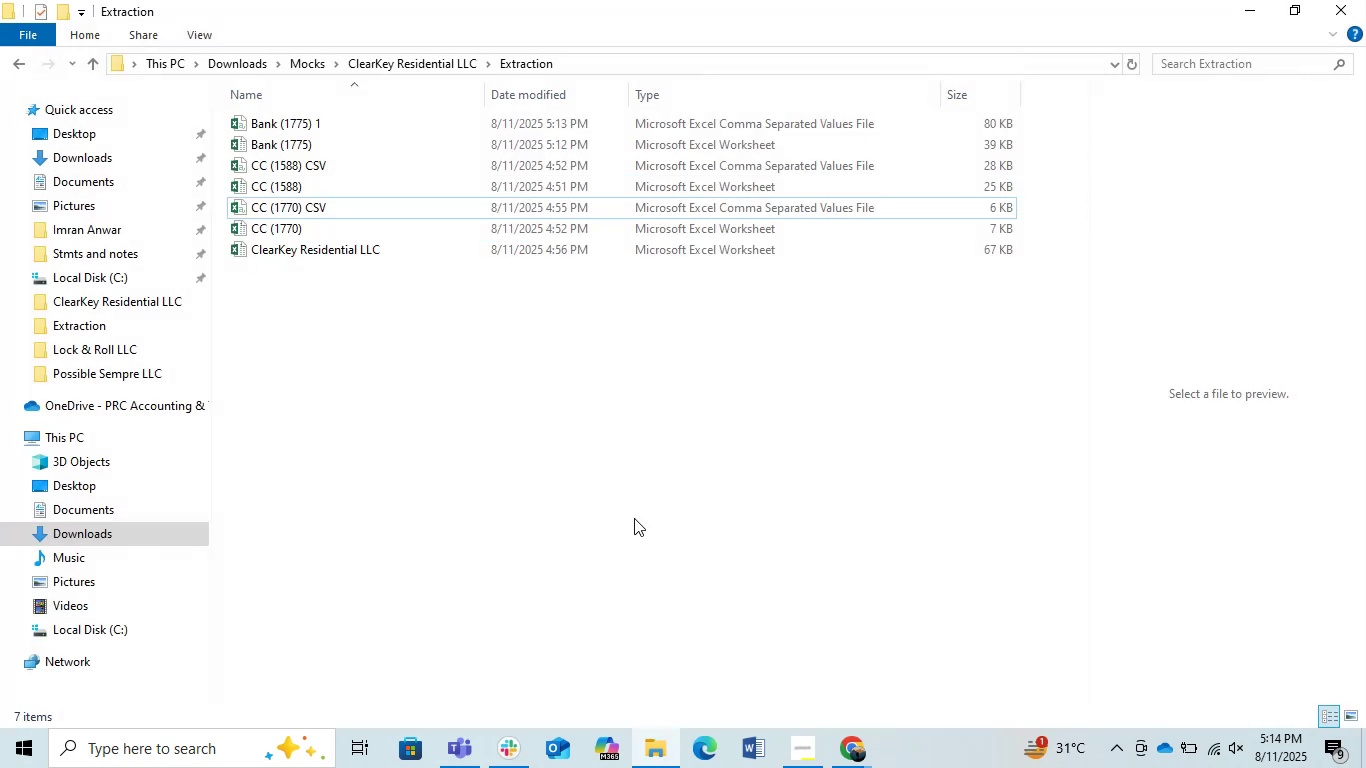 
left_click([457, 404])
 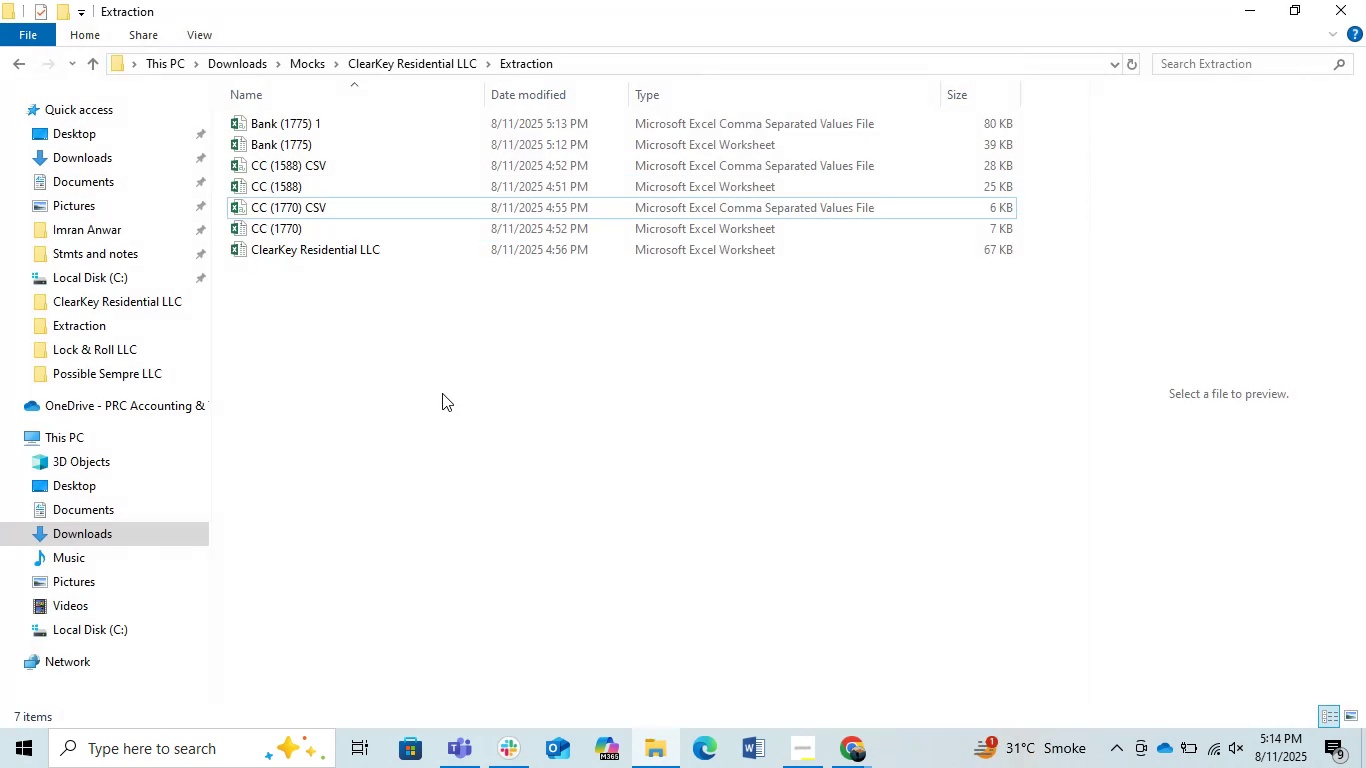 
right_click([439, 392])
 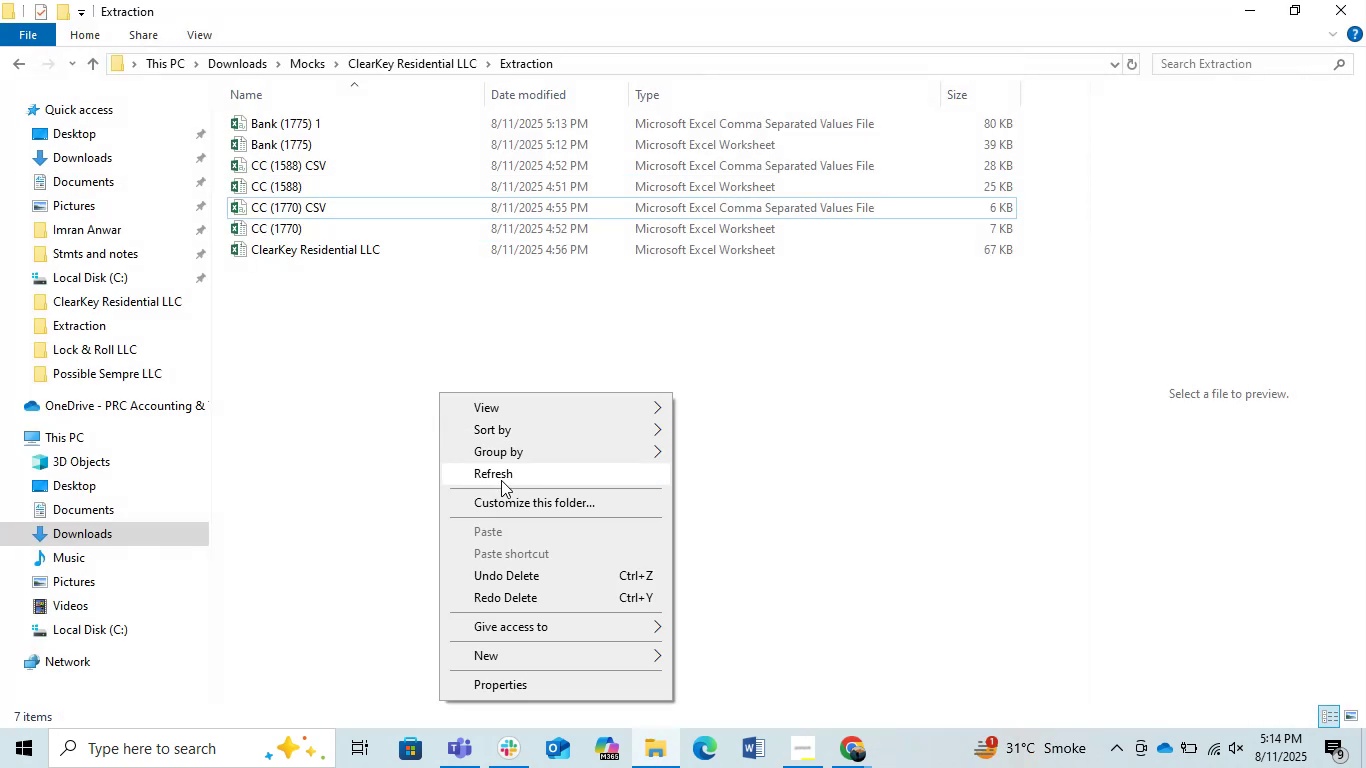 
left_click([503, 480])
 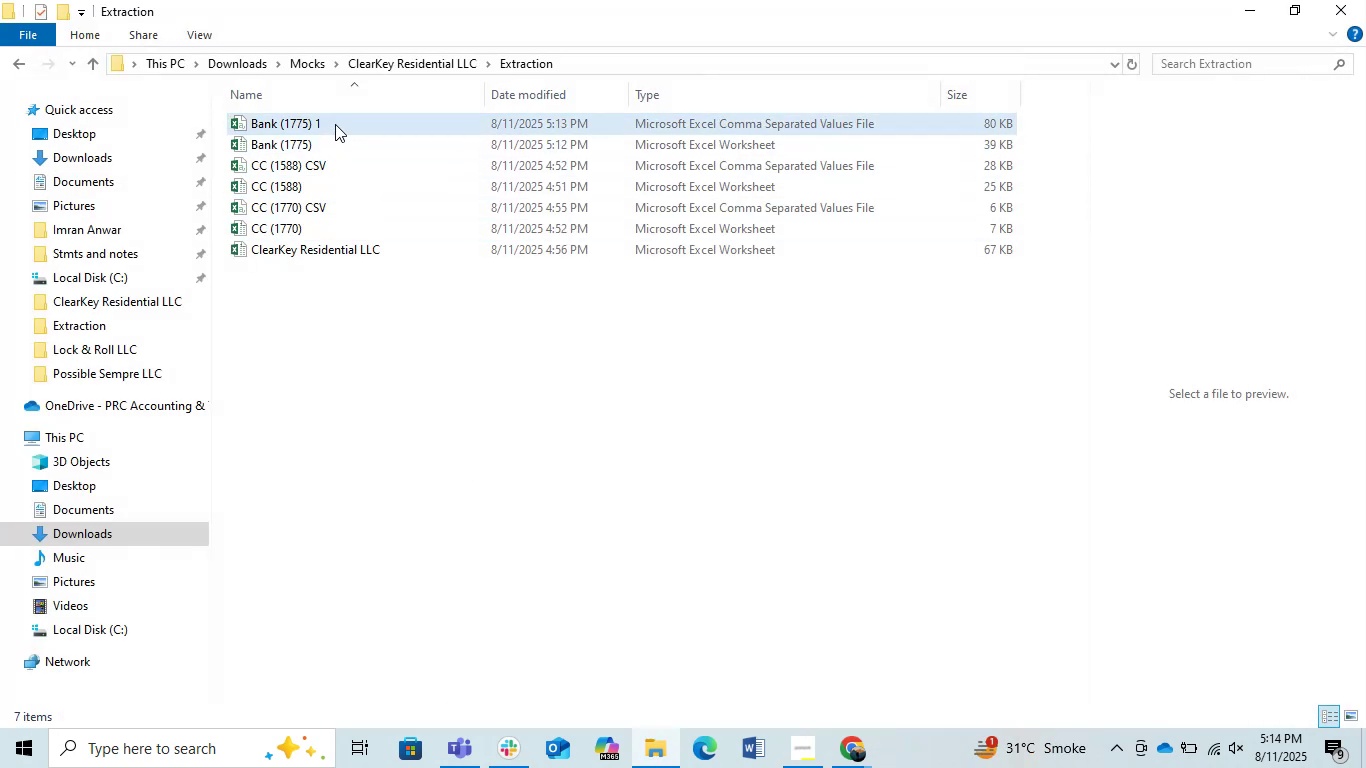 
left_click([335, 124])
 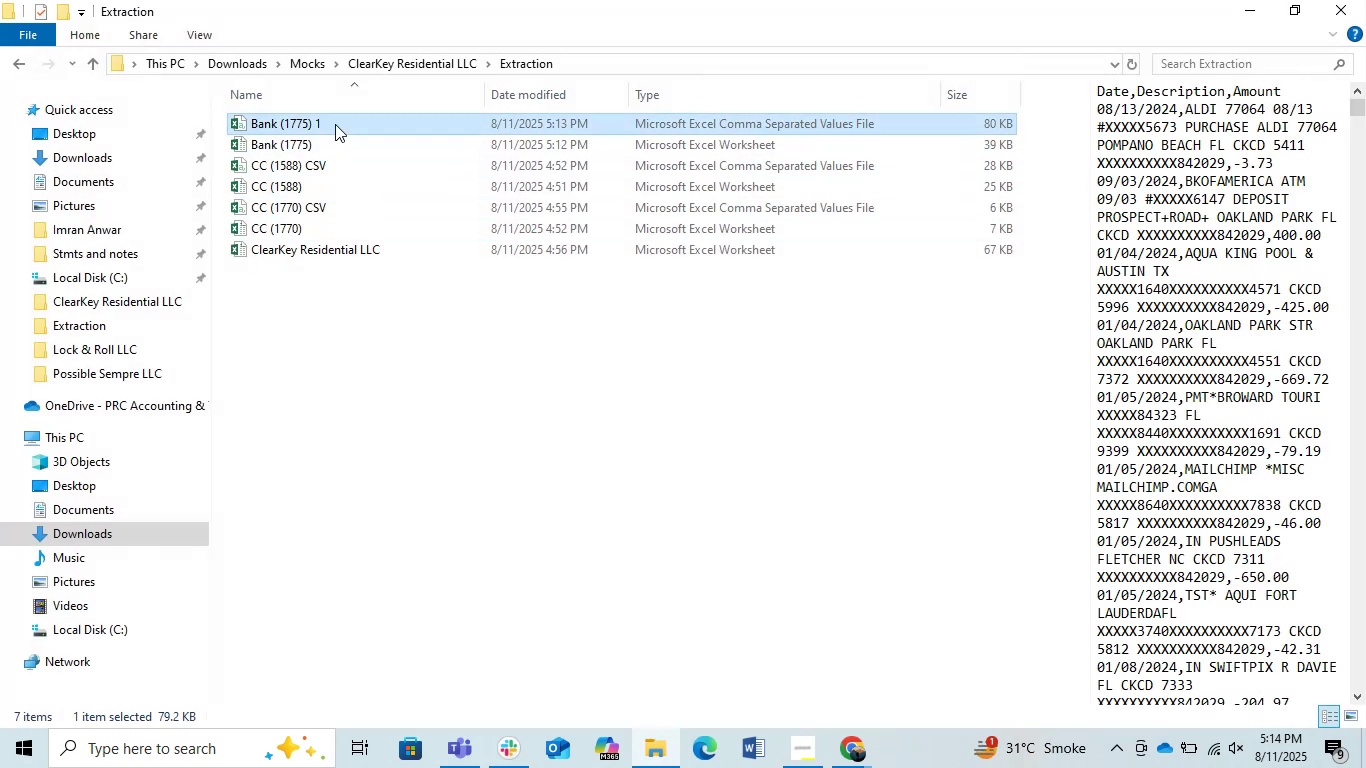 
key(F2)
 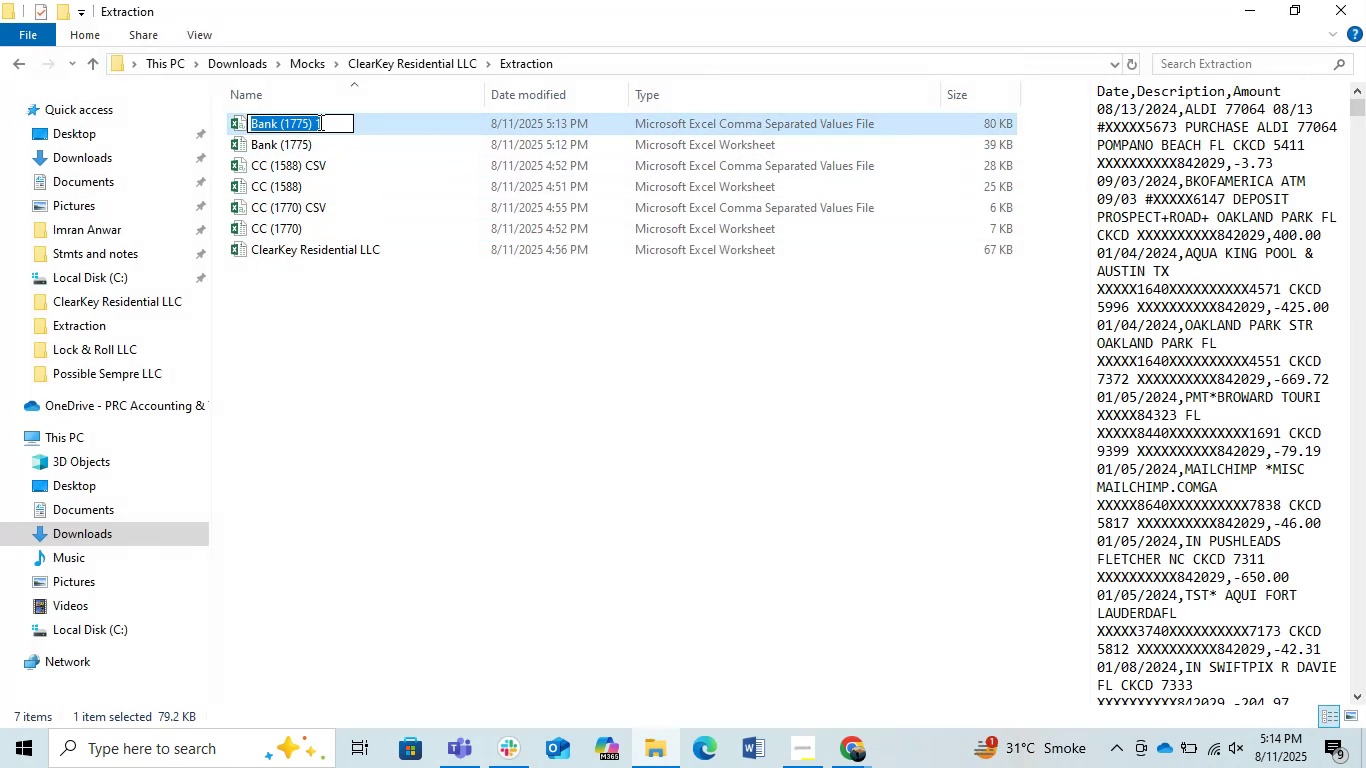 
left_click([312, 119])
 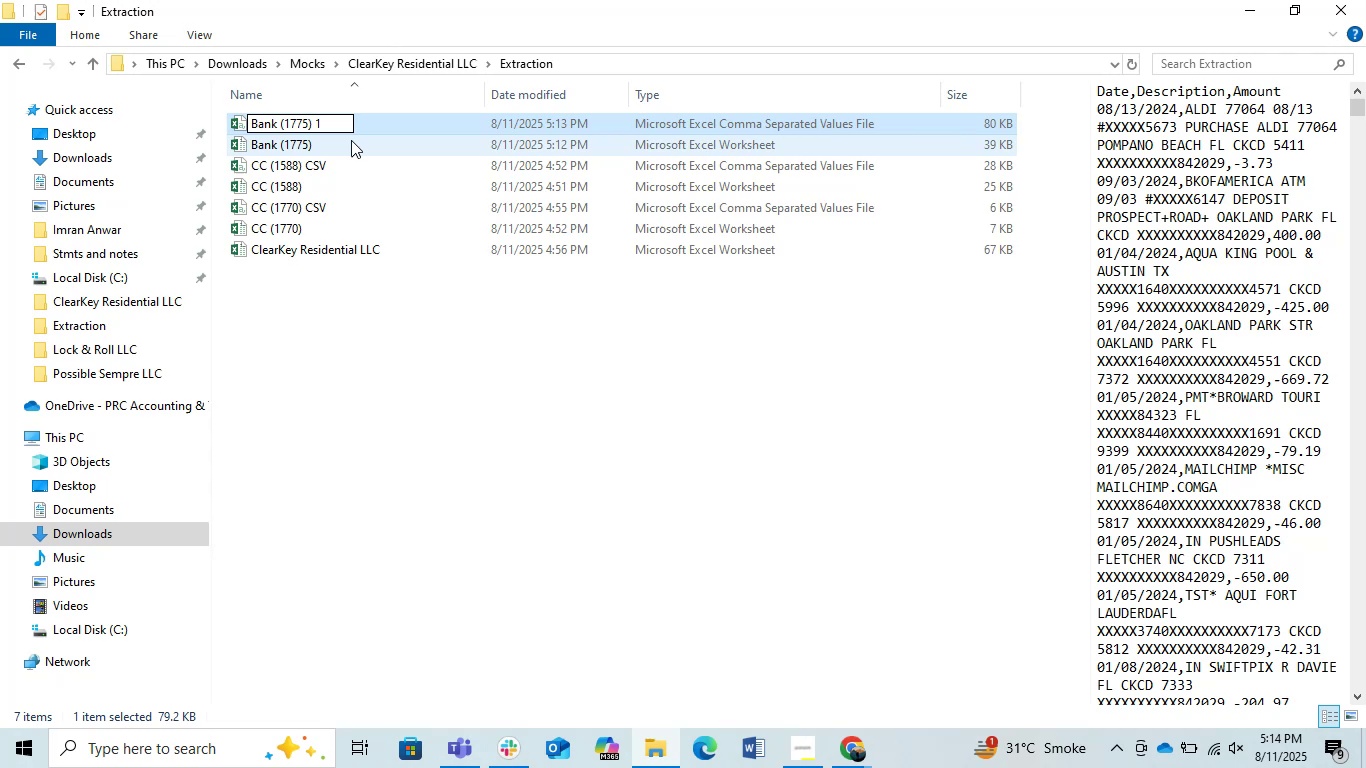 
type( CSV)
 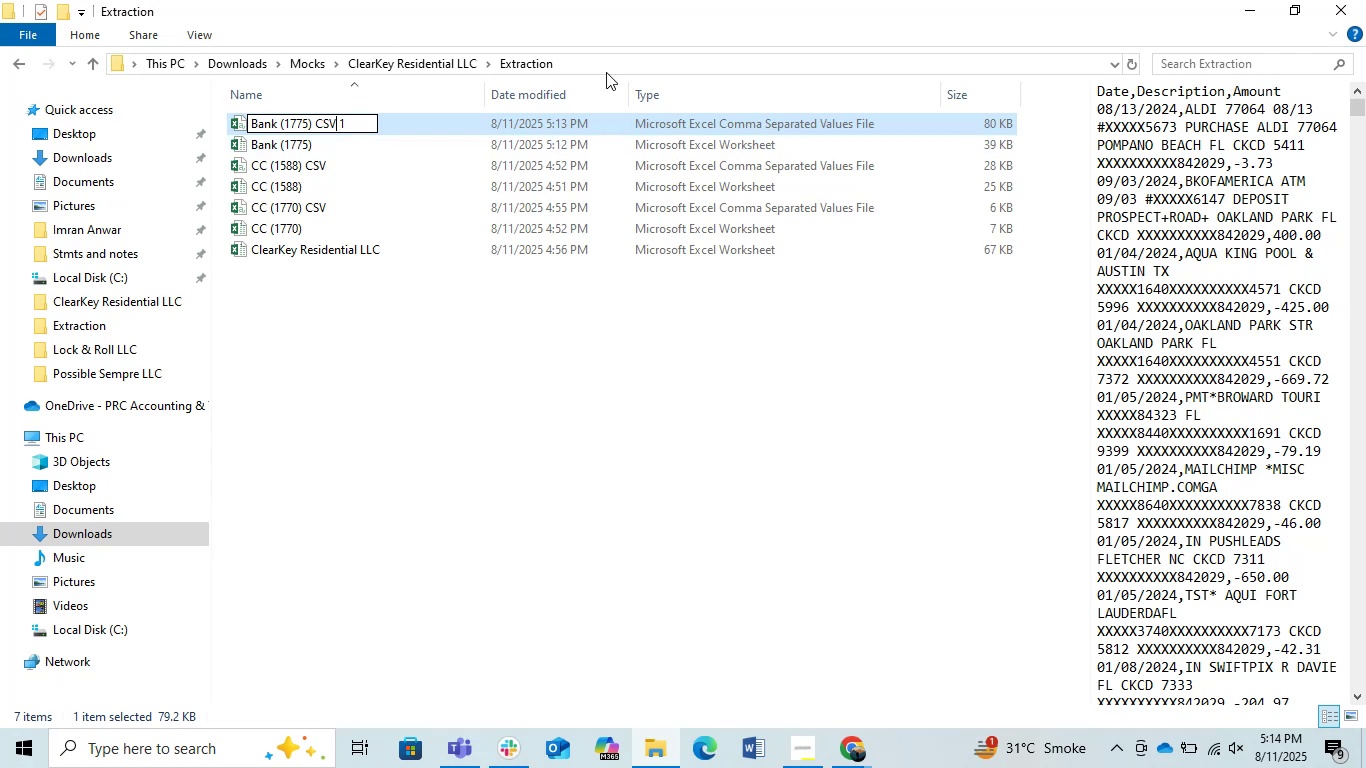 
left_click([580, 356])
 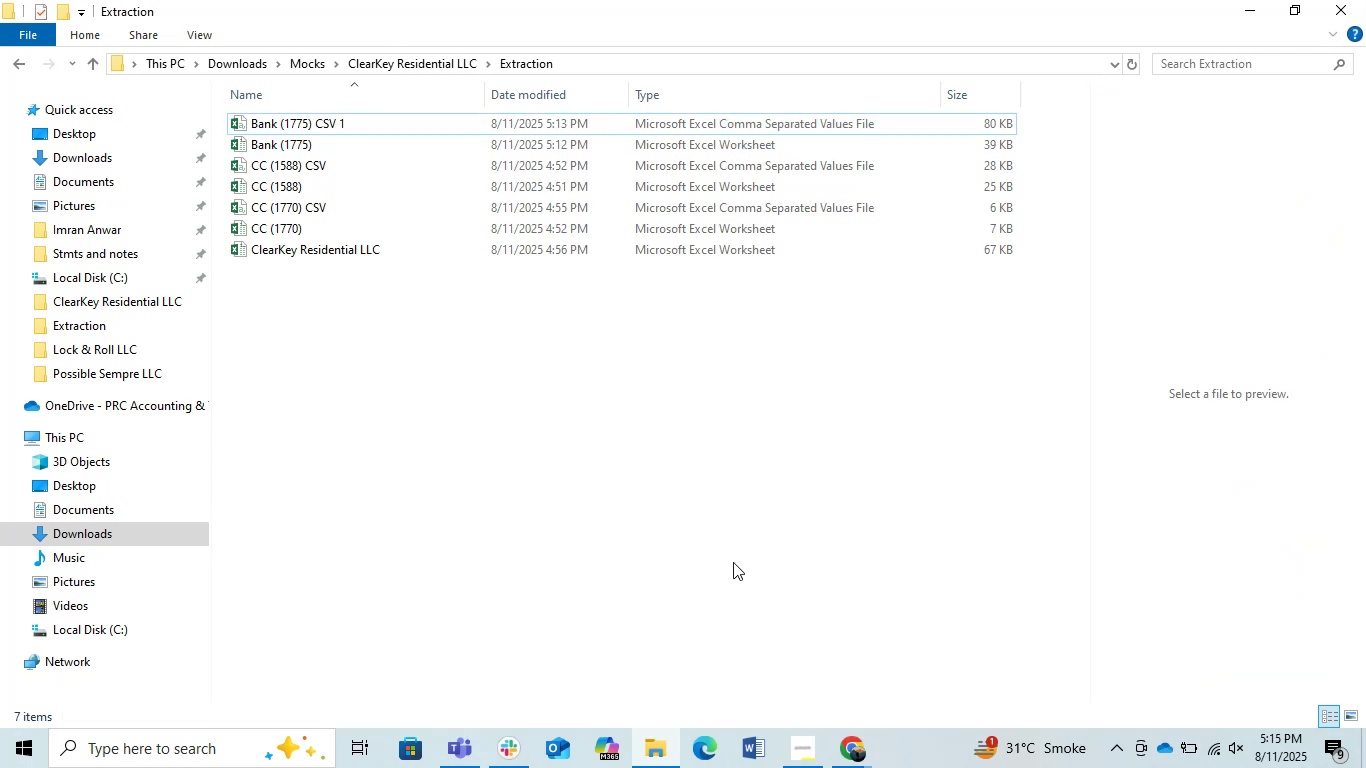 
left_click([866, 741])
 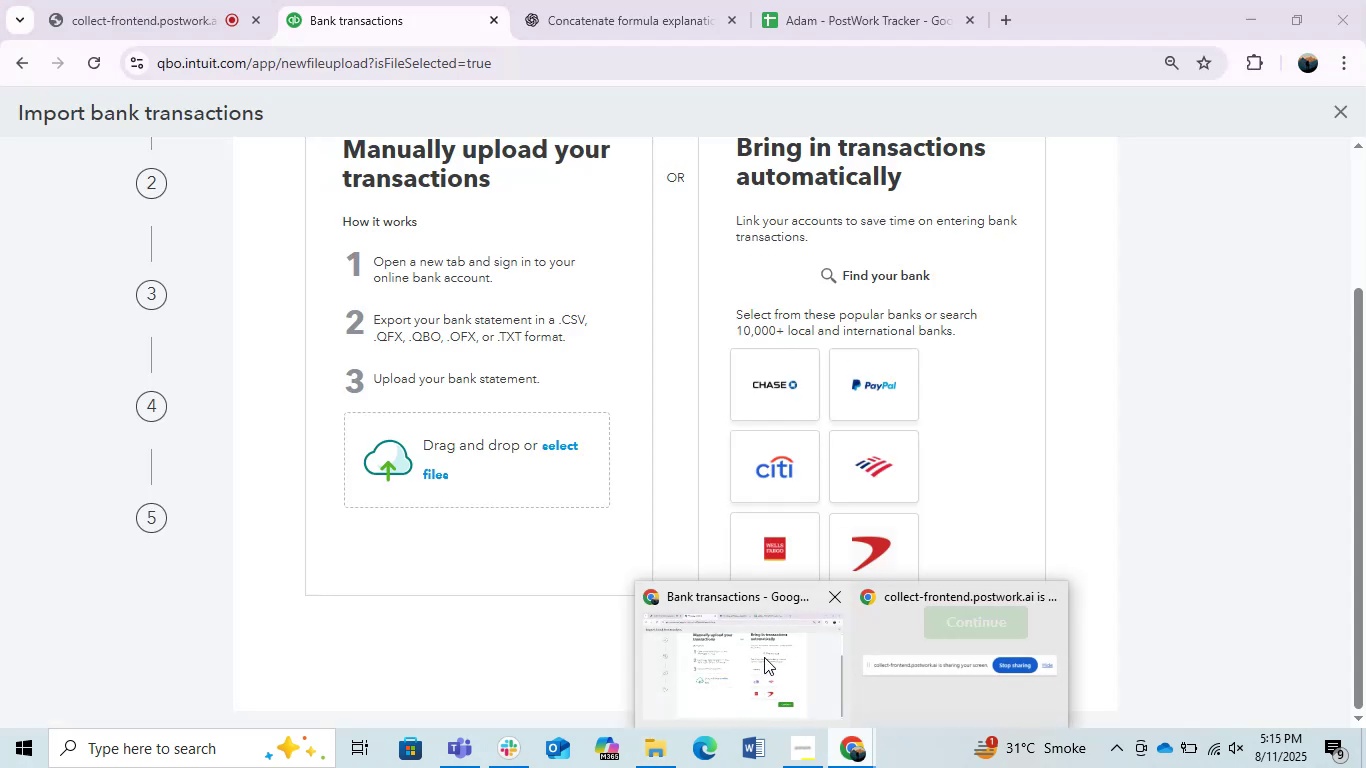 
left_click([764, 657])
 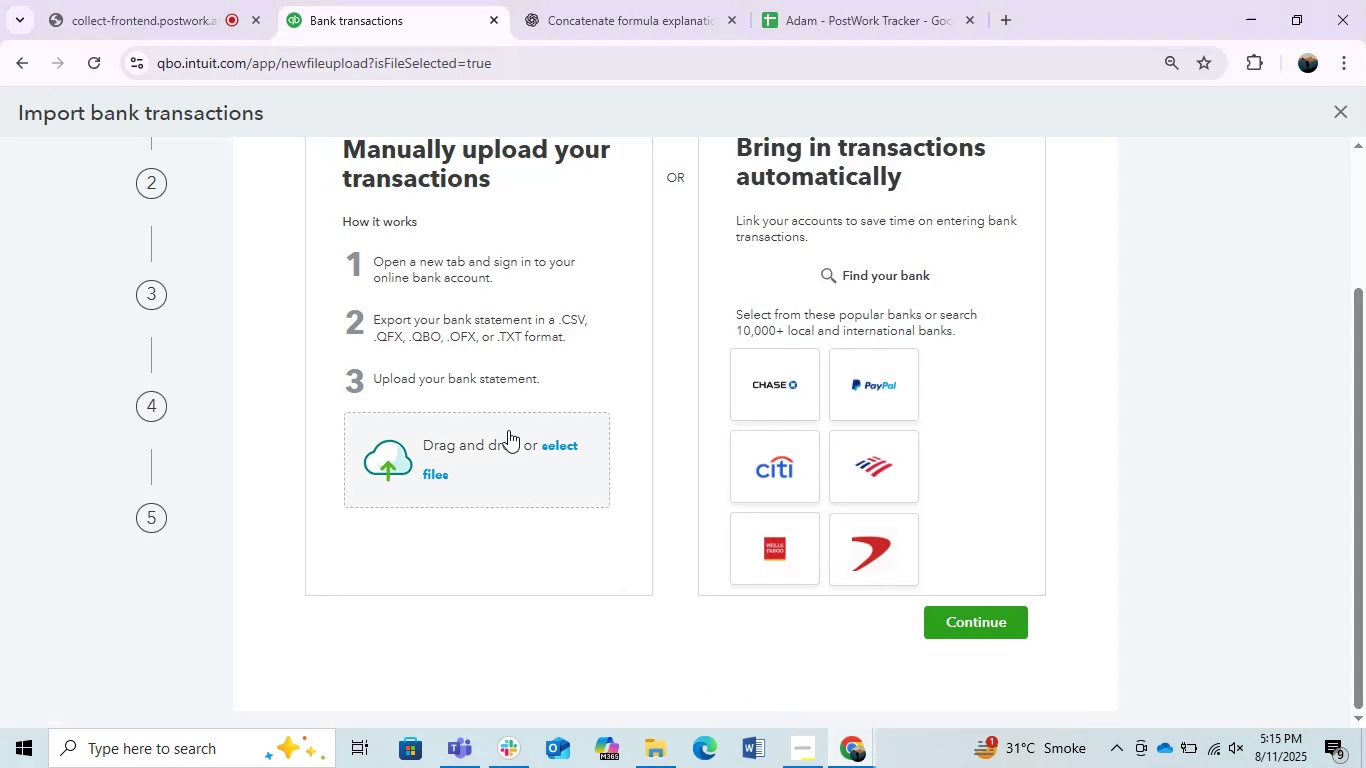 
left_click([522, 438])
 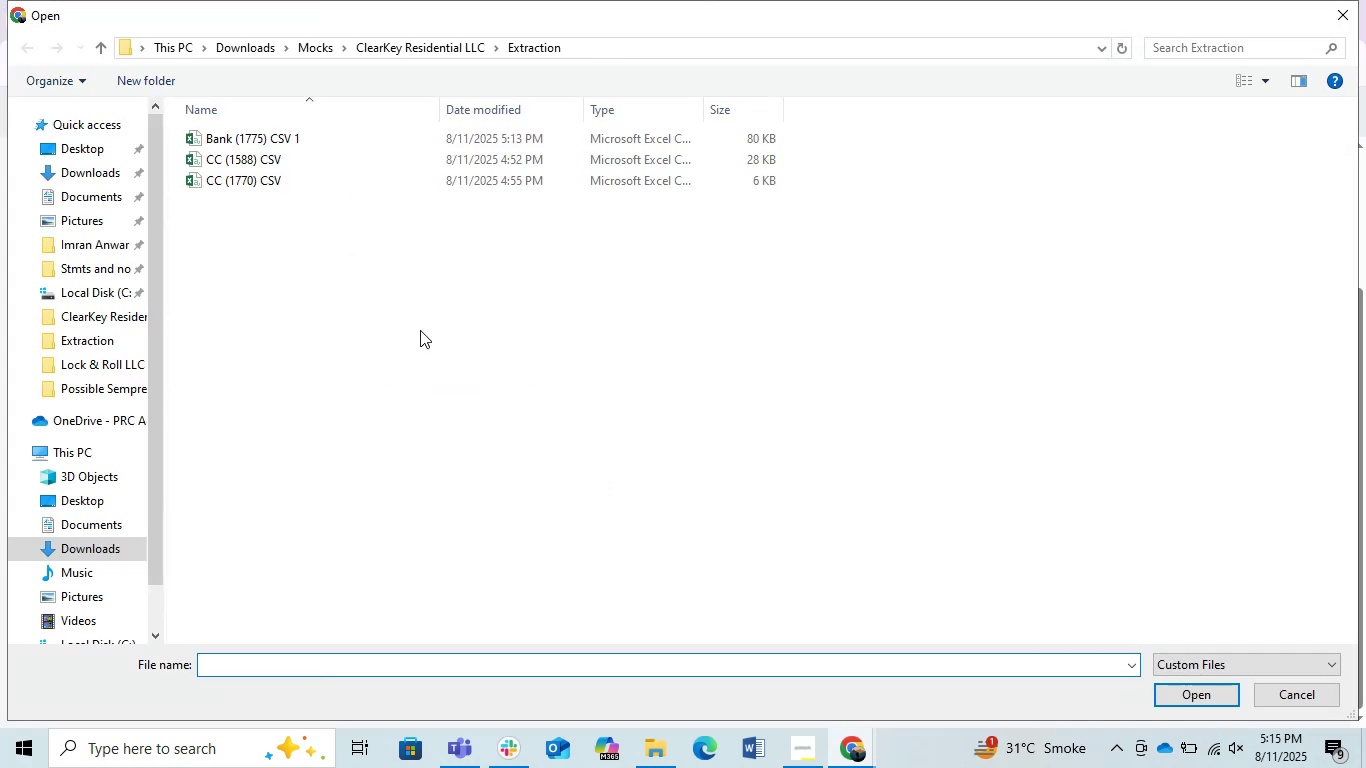 
left_click([340, 138])
 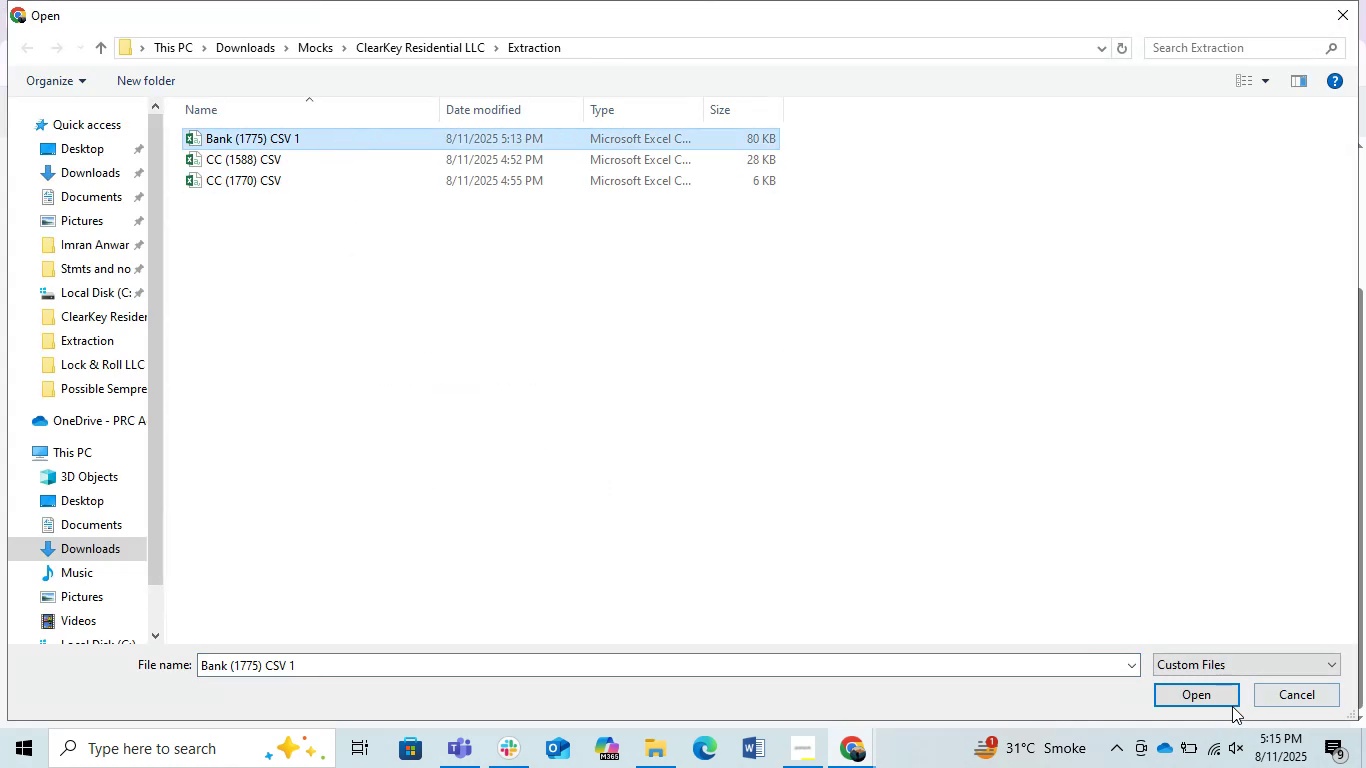 
left_click([1199, 695])
 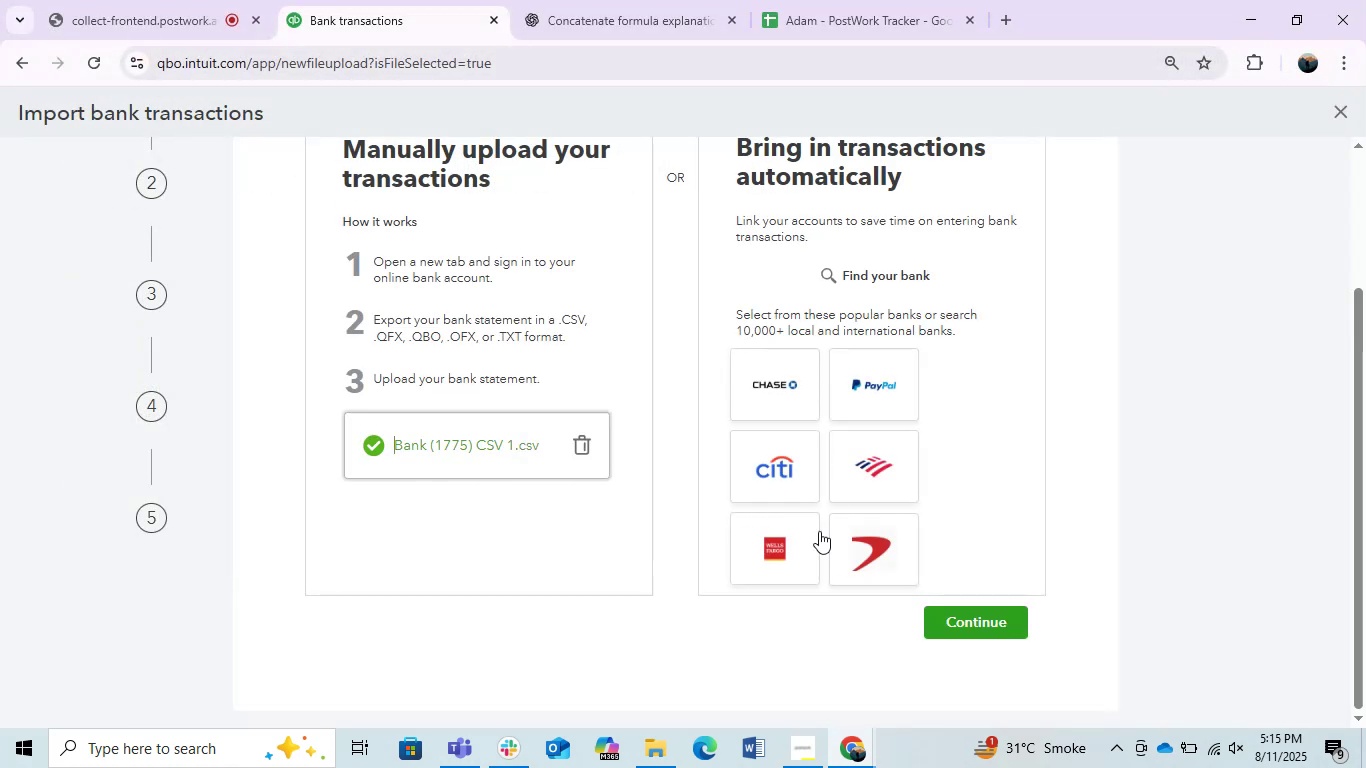 
left_click([963, 629])
 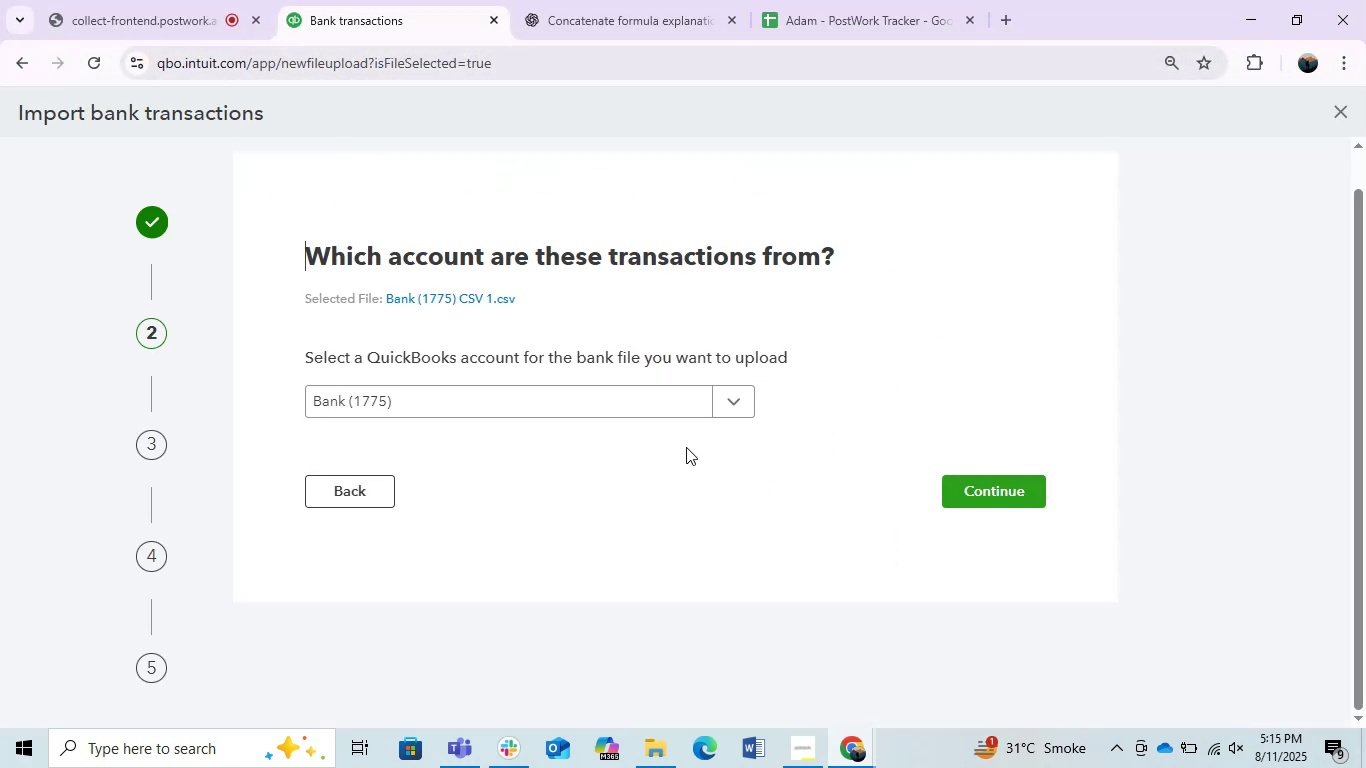 
wait(5.14)
 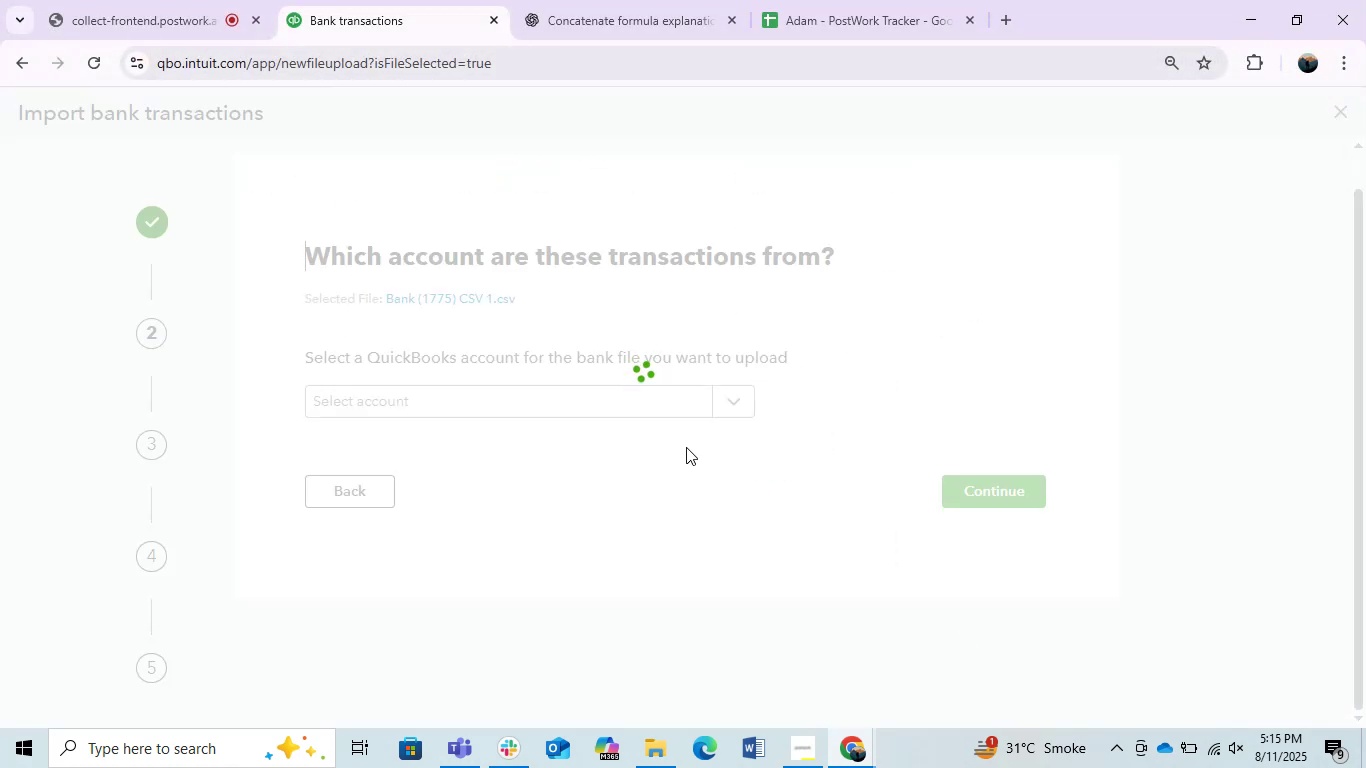 
left_click([976, 490])
 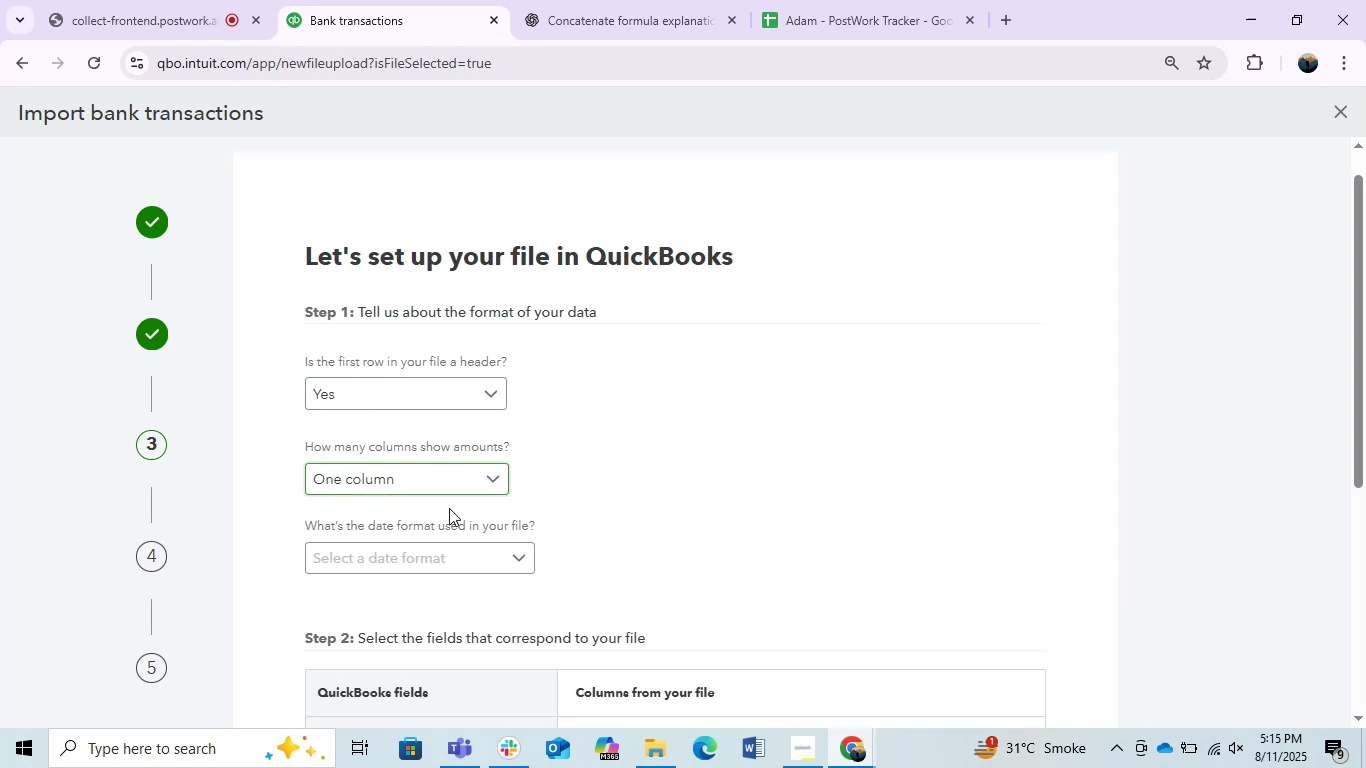 
left_click([452, 548])
 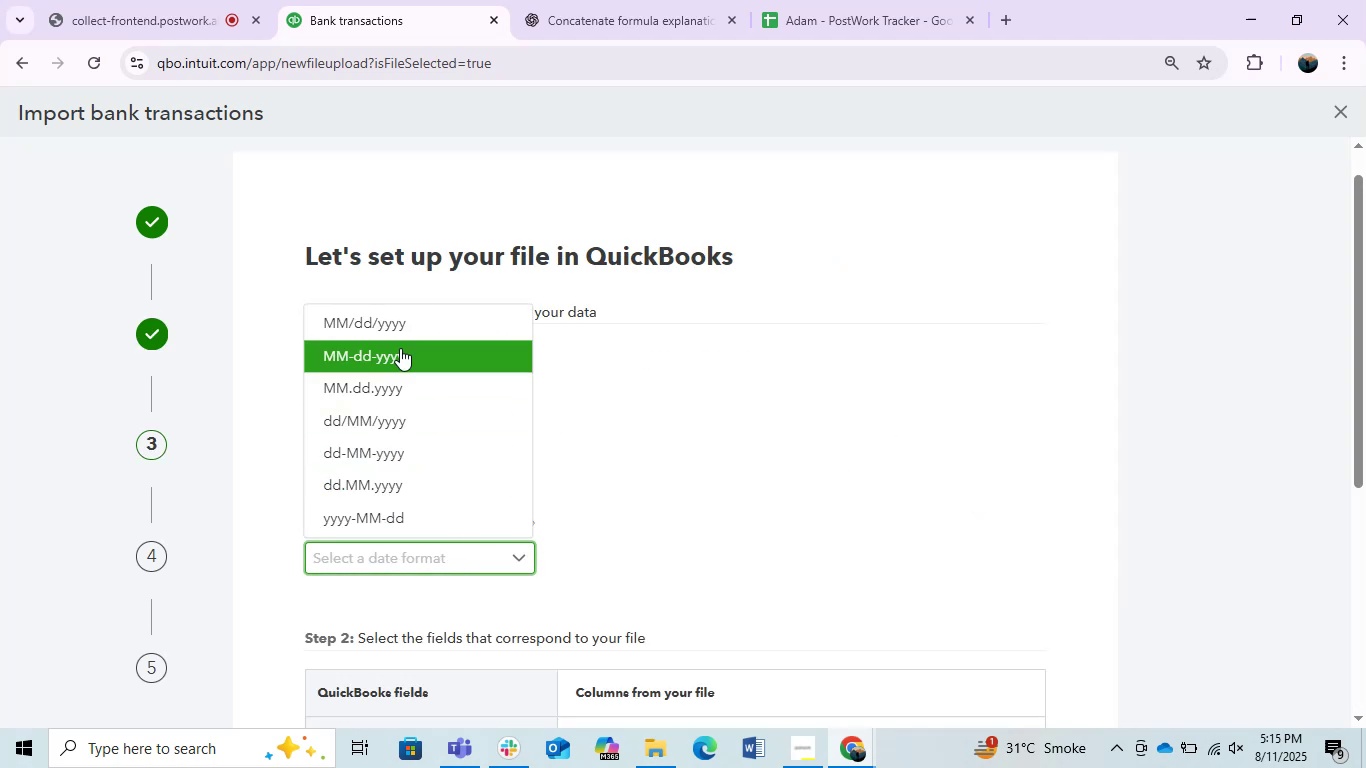 
left_click([393, 319])
 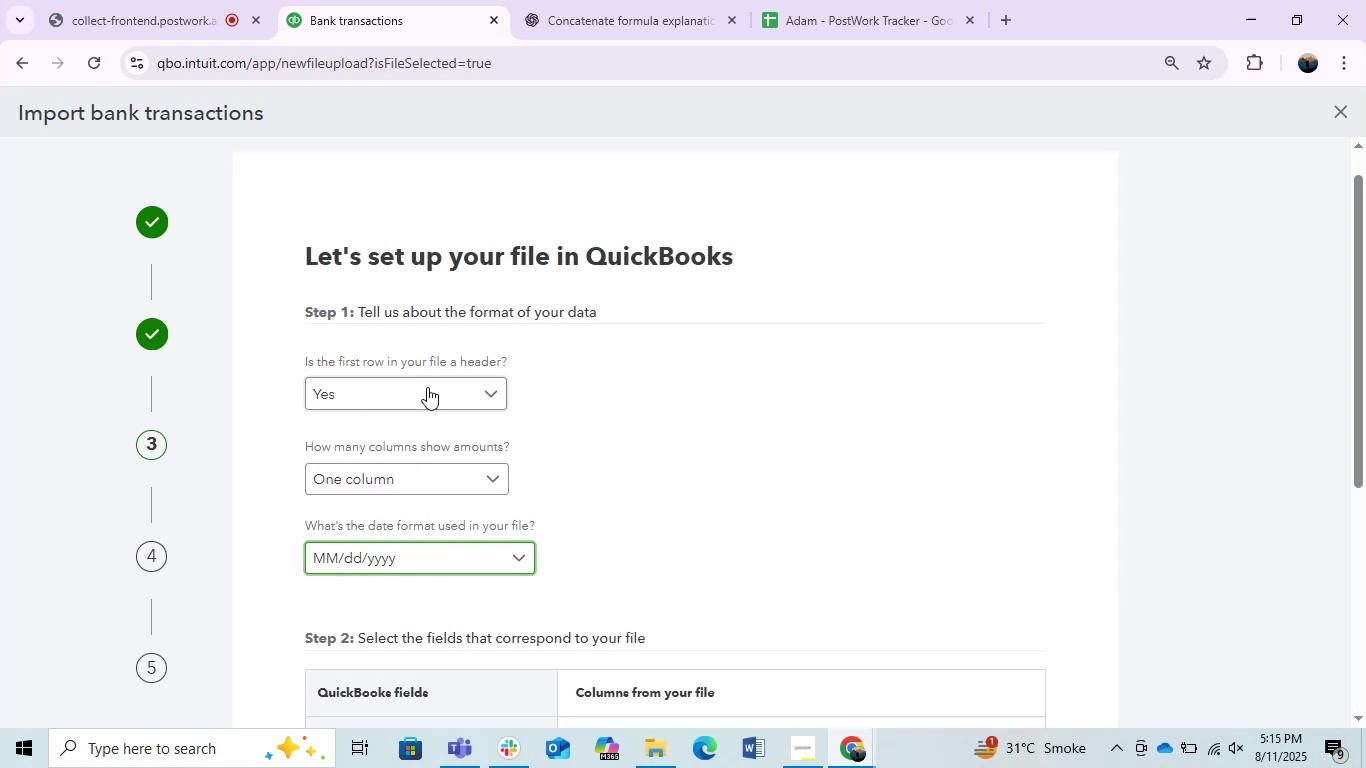 
left_click([427, 387])
 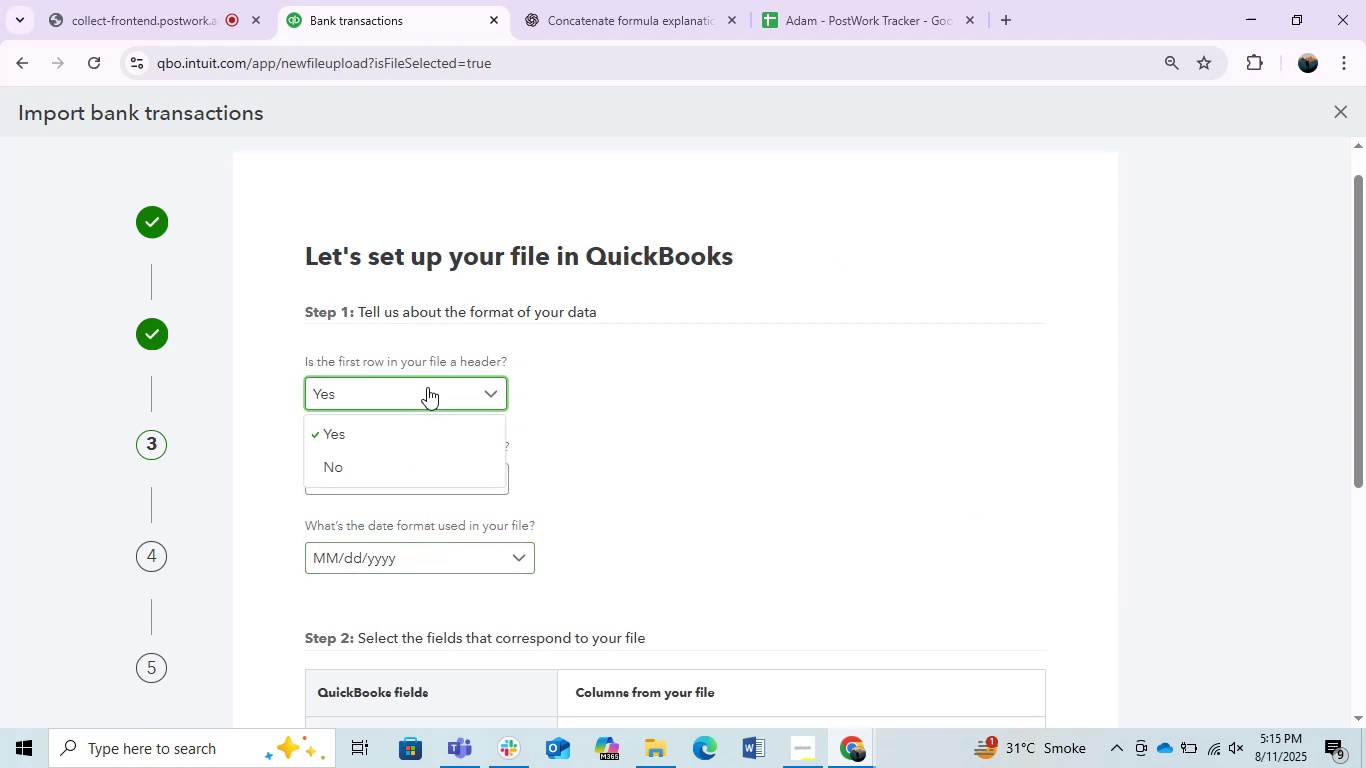 
left_click([427, 387])
 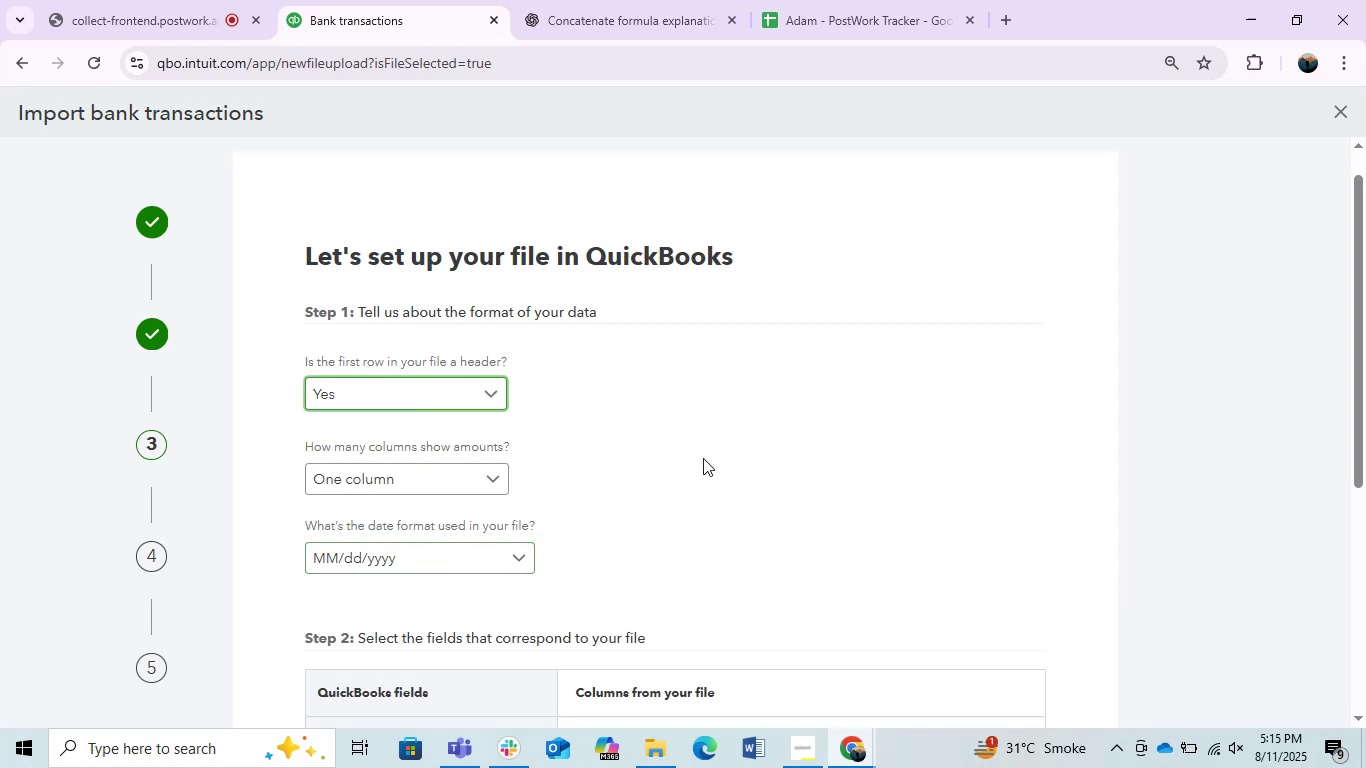 
scroll: coordinate [706, 453], scroll_direction: down, amount: 1.0
 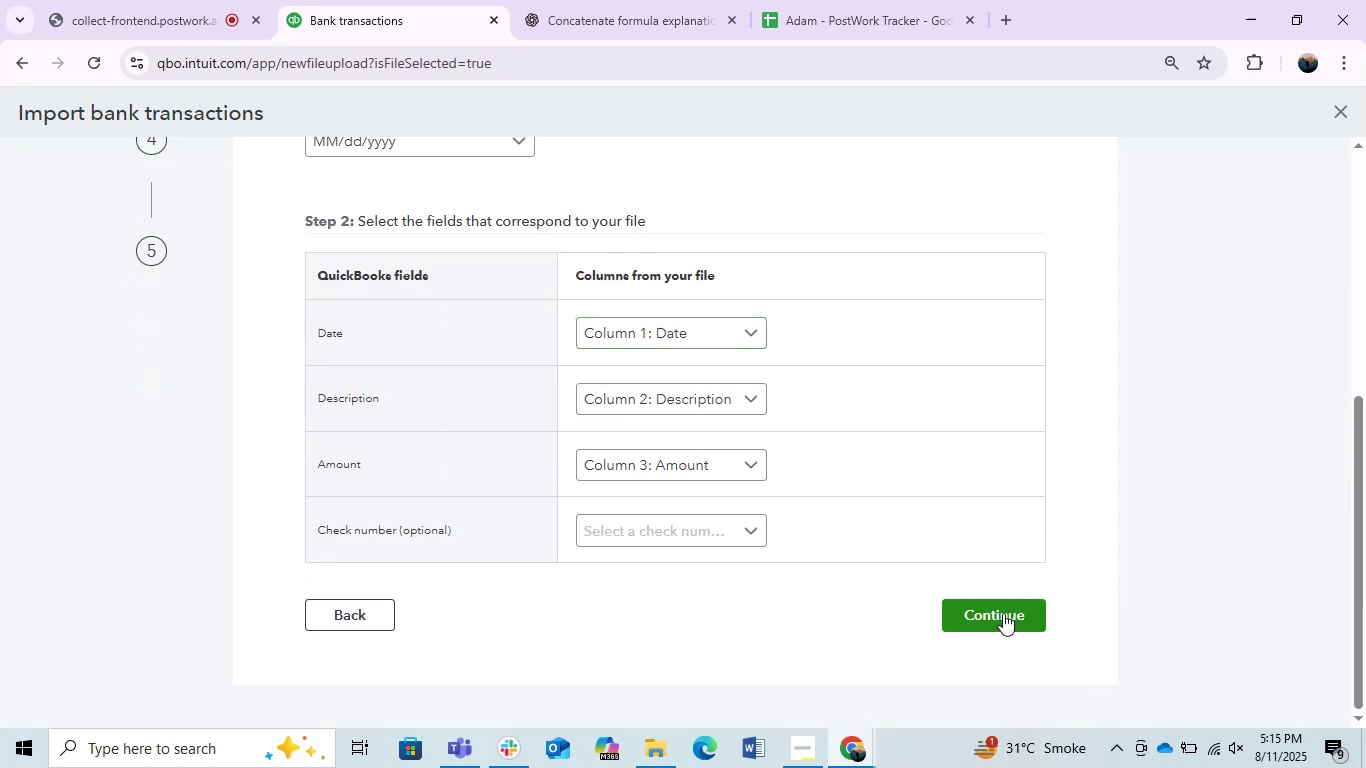 
left_click([1003, 613])
 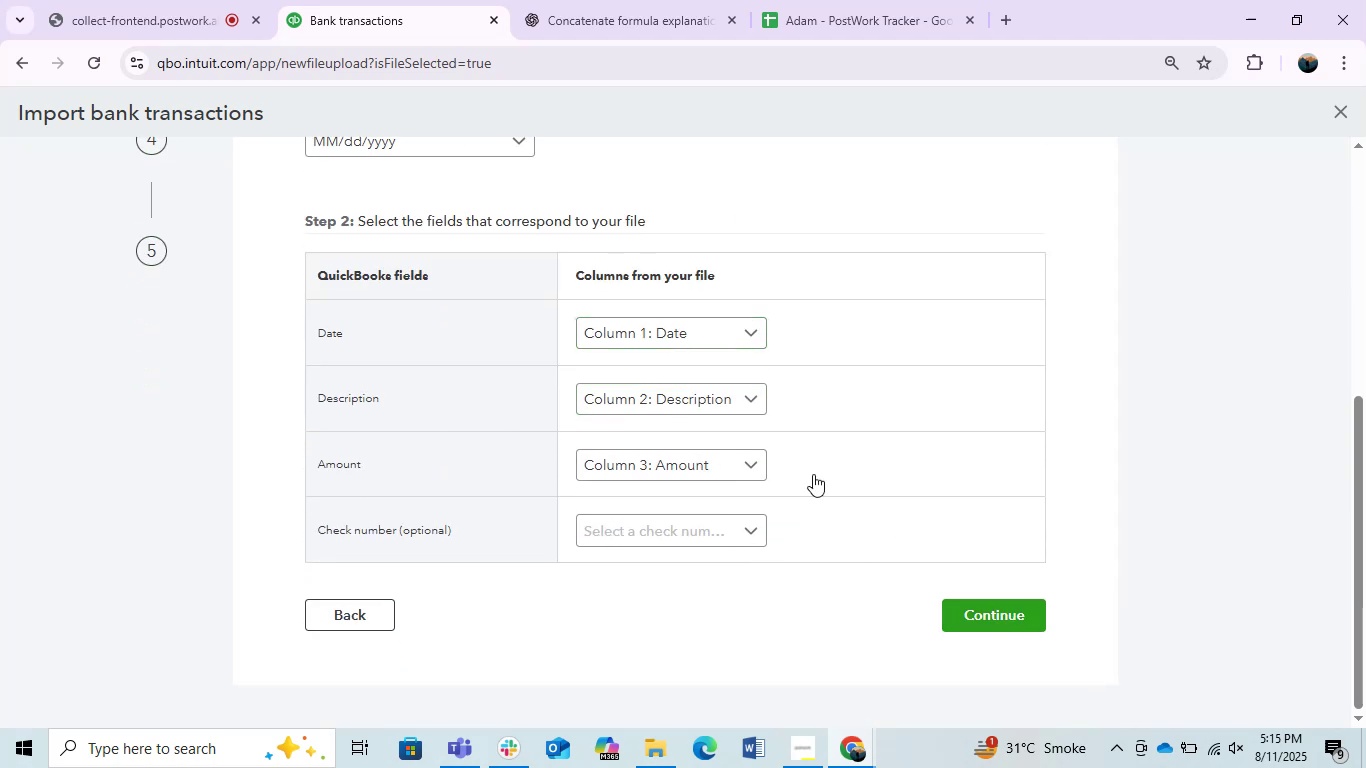 
scroll: coordinate [809, 473], scroll_direction: up, amount: 1.0
 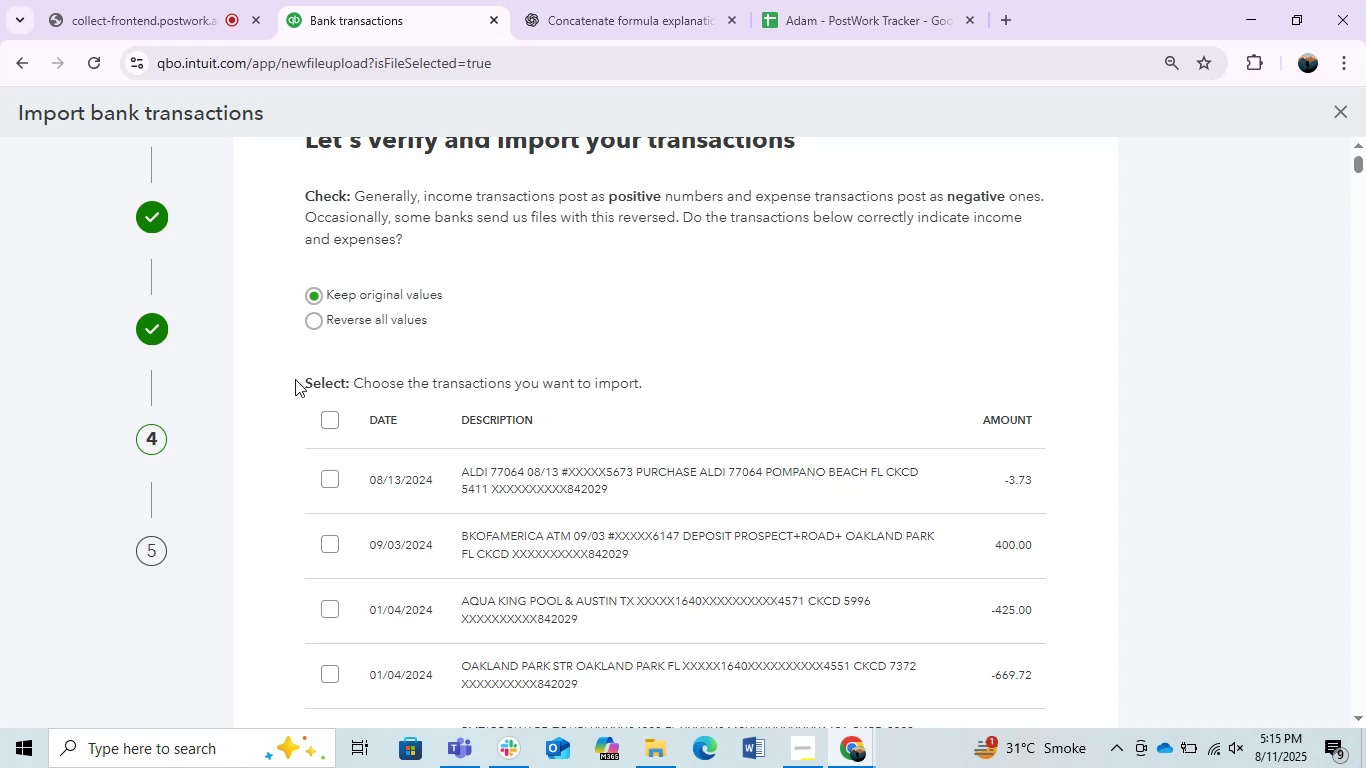 
left_click([331, 414])
 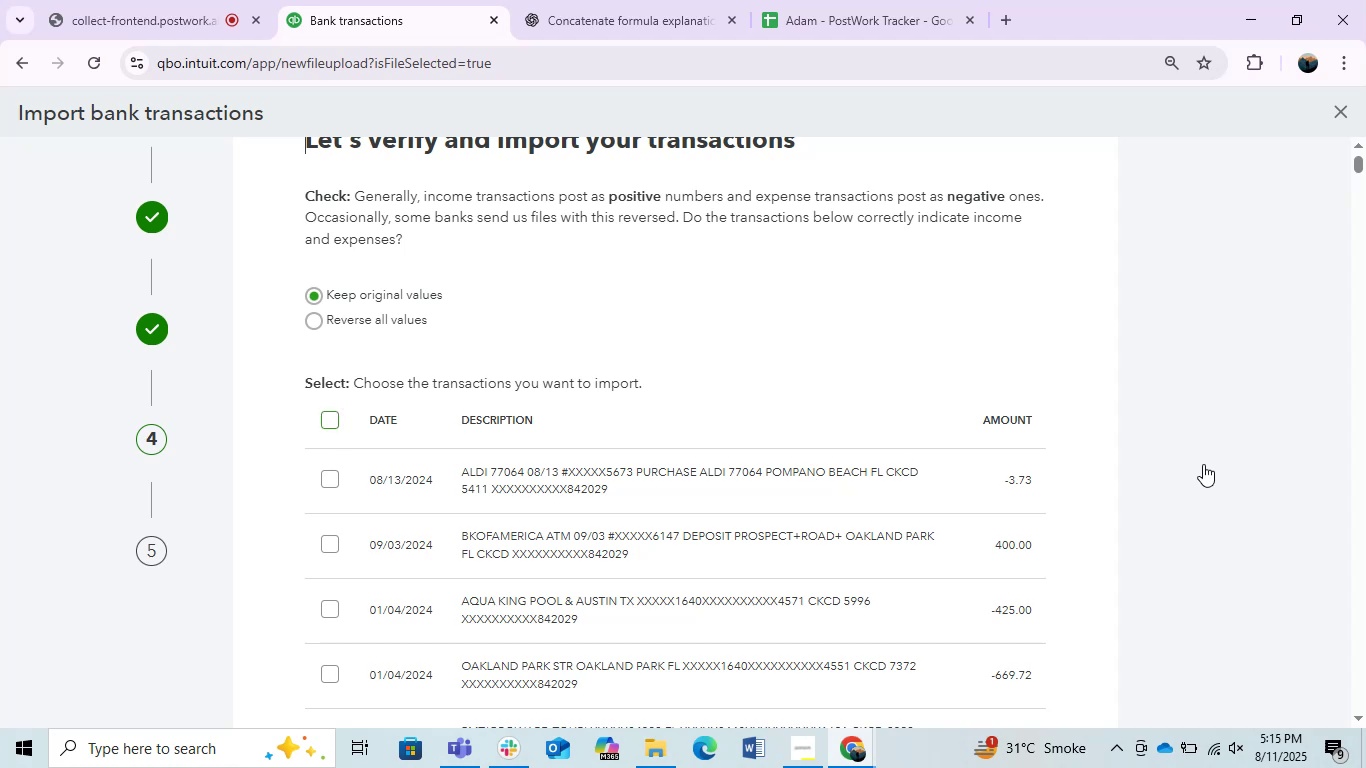 
scroll: coordinate [880, 414], scroll_direction: down, amount: 62.0
 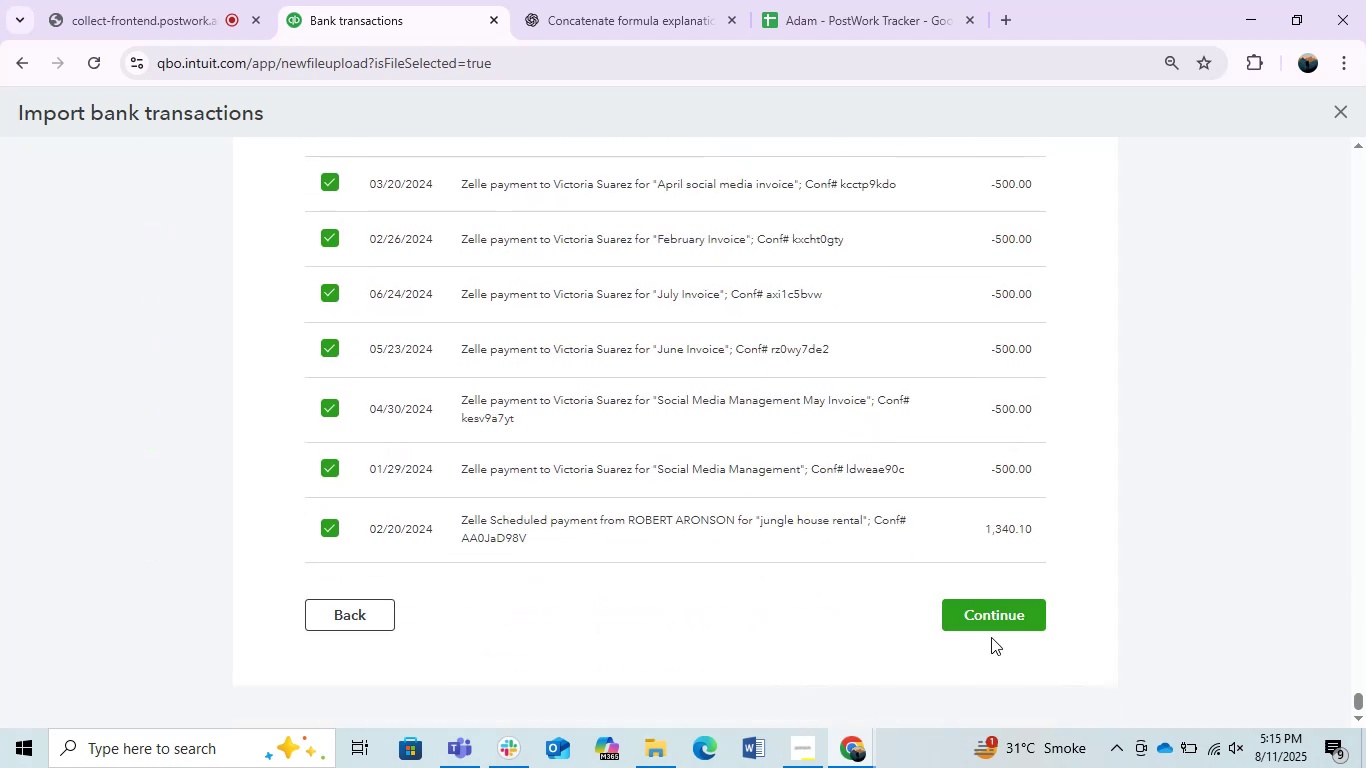 
left_click([970, 613])
 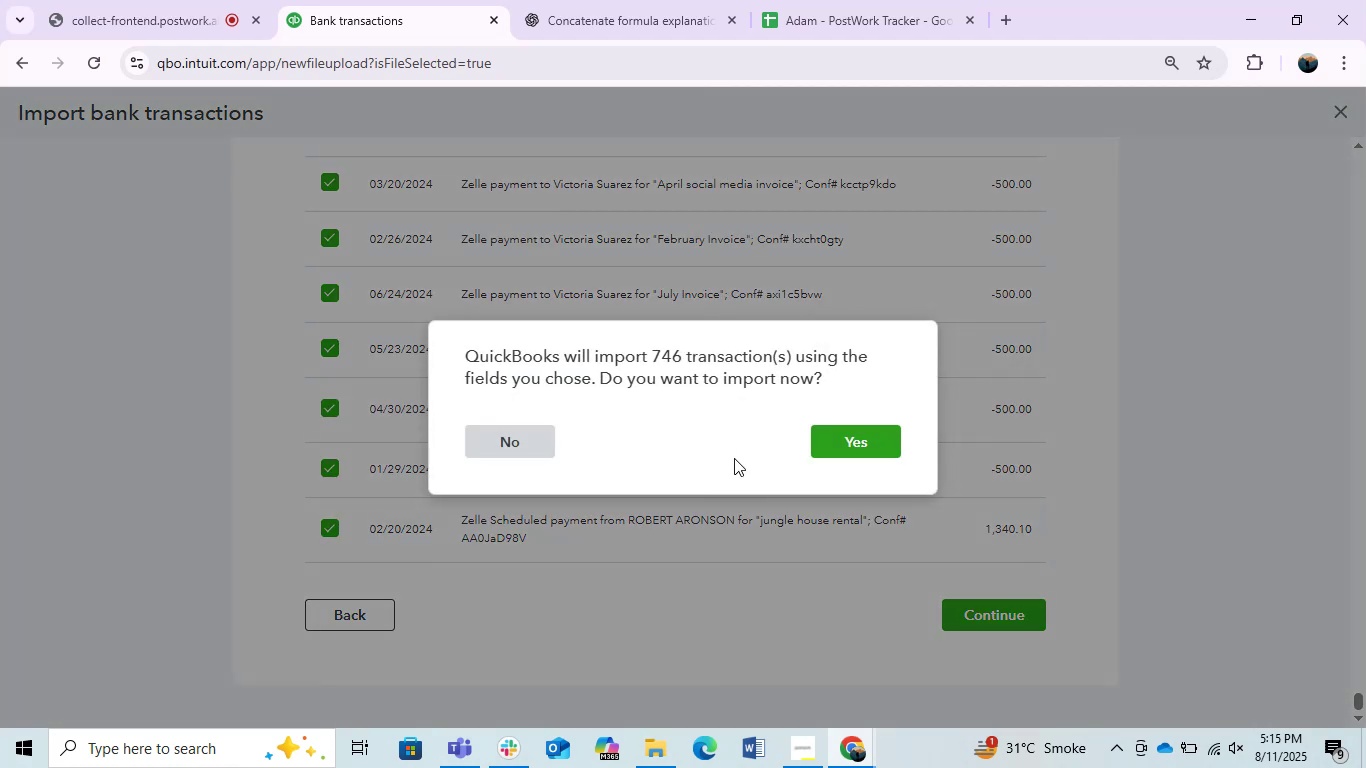 
left_click([845, 429])
 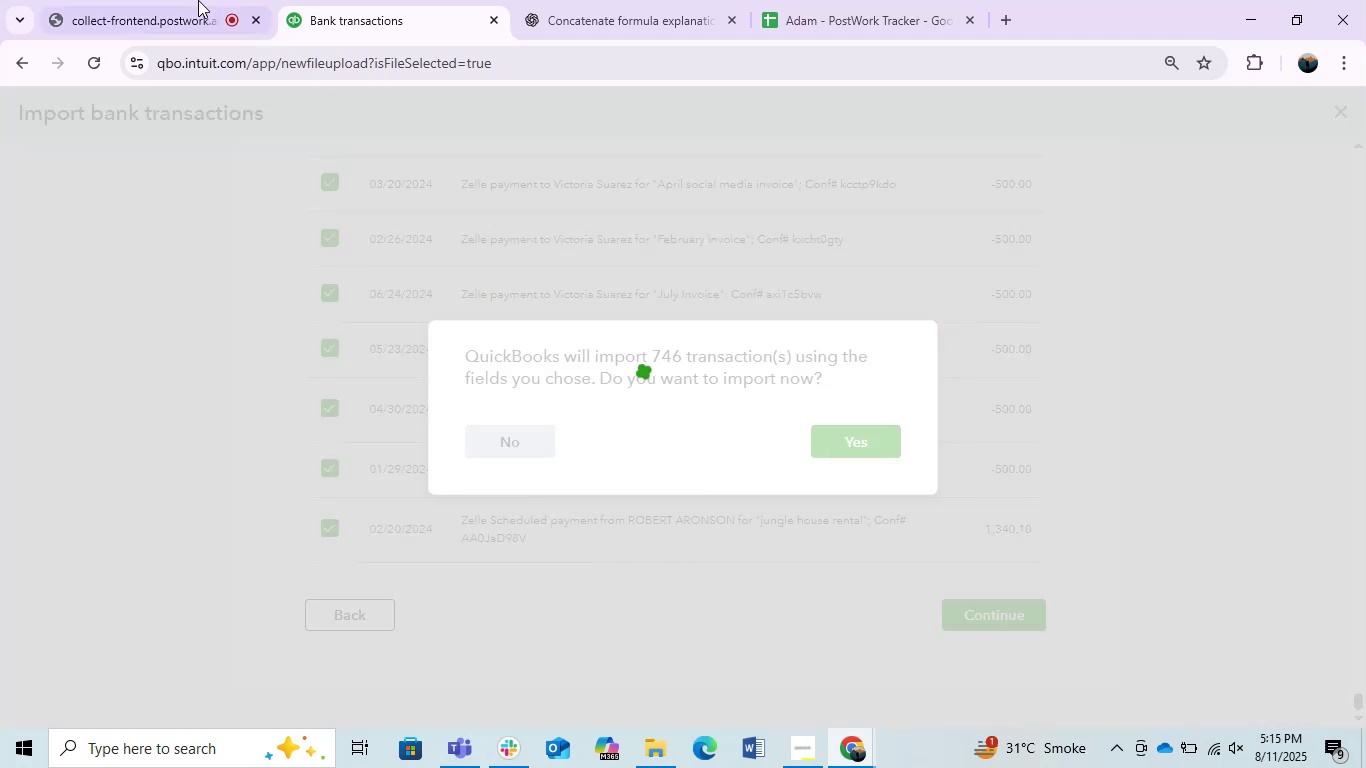 
left_click([181, 0])
 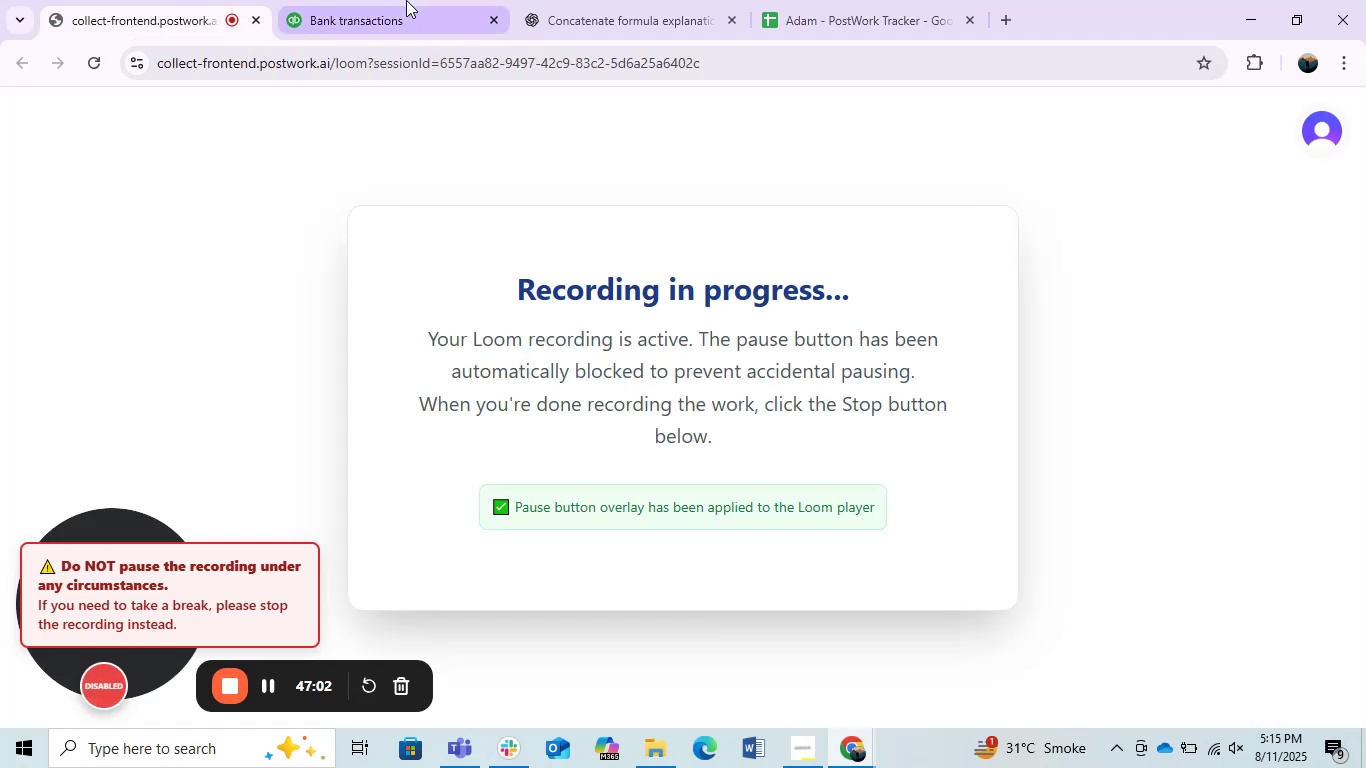 
left_click([443, 0])
 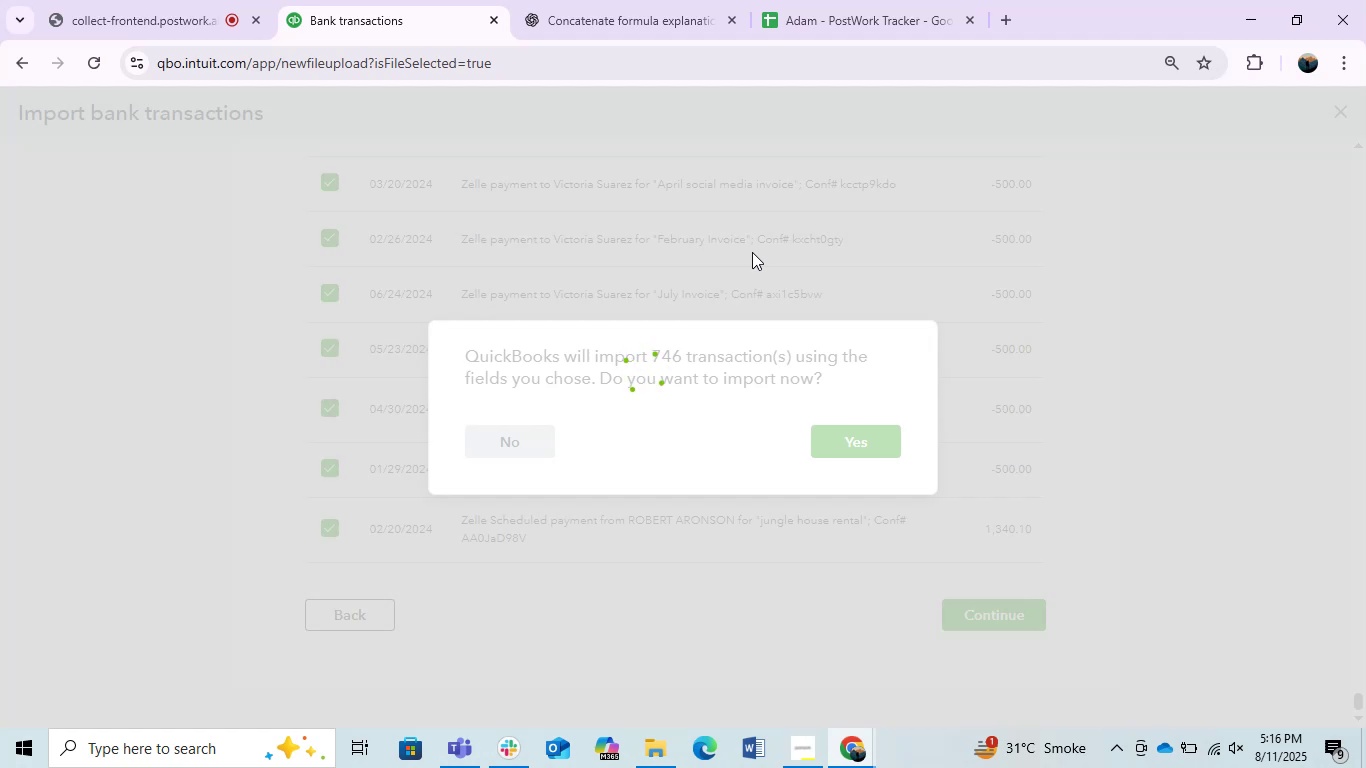 
wait(43.01)
 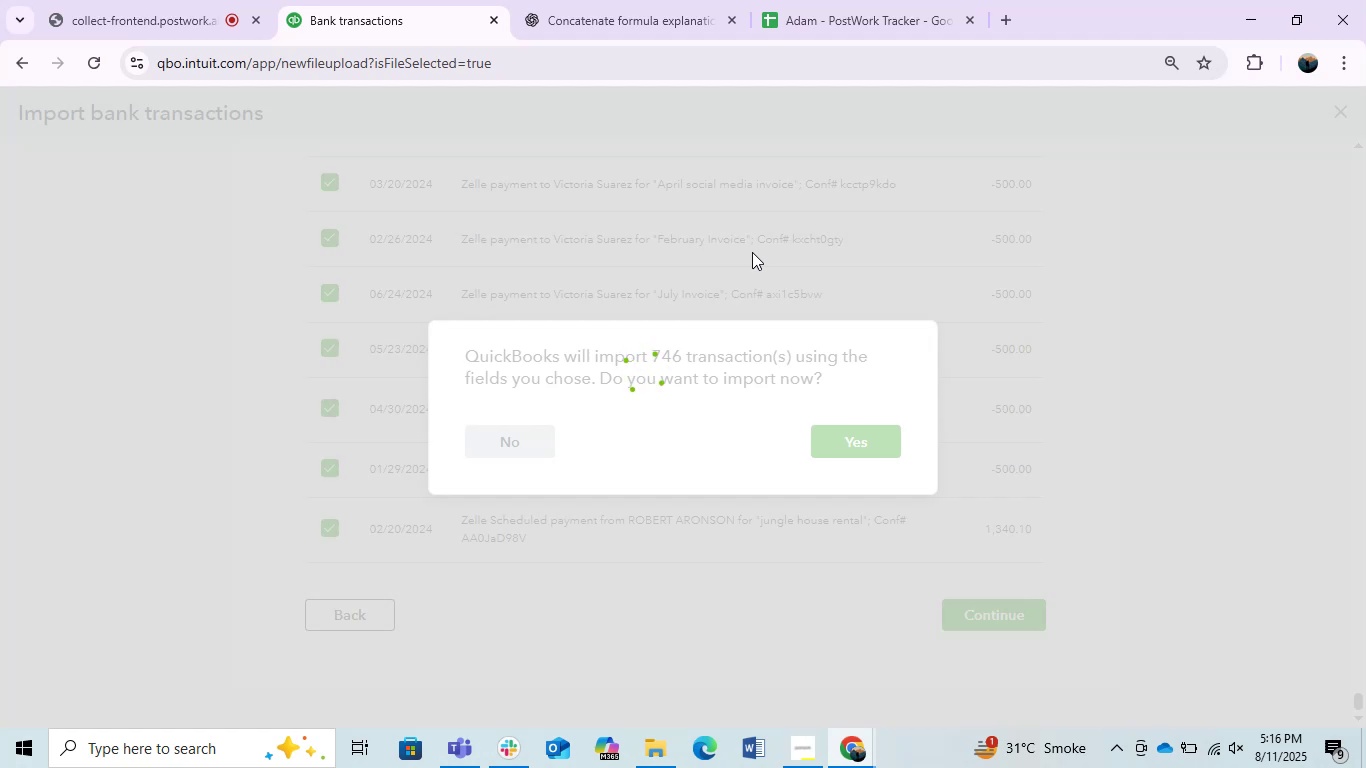 
left_click([1024, 376])
 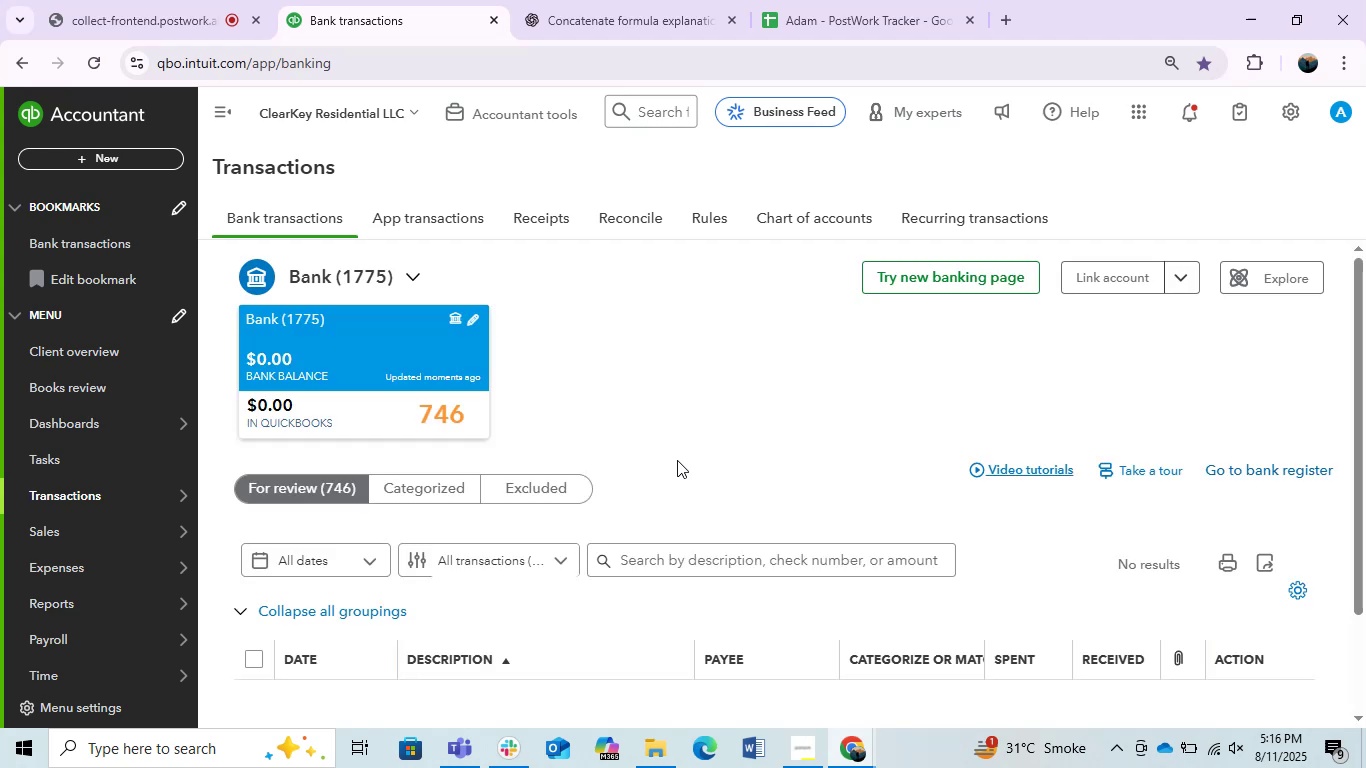 
wait(6.76)
 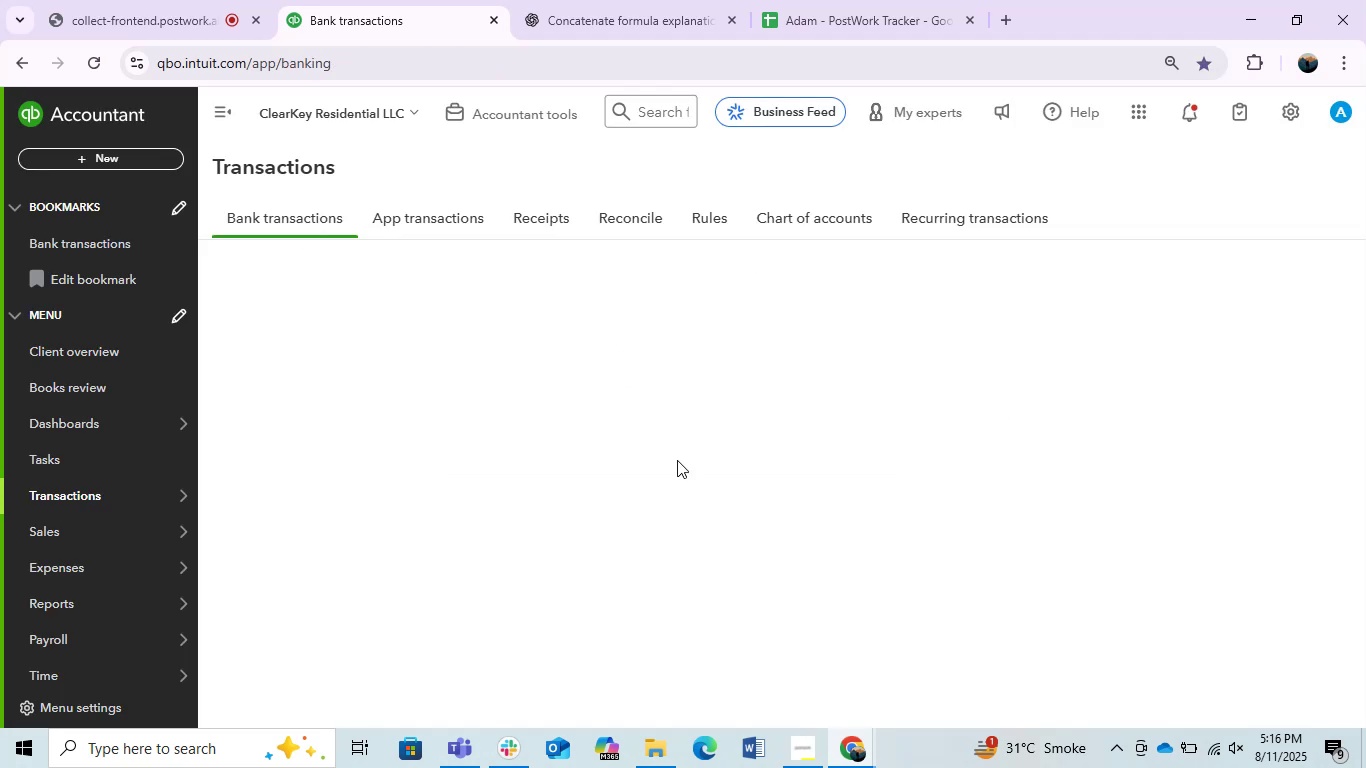 
scroll: coordinate [677, 460], scroll_direction: down, amount: 9.0
 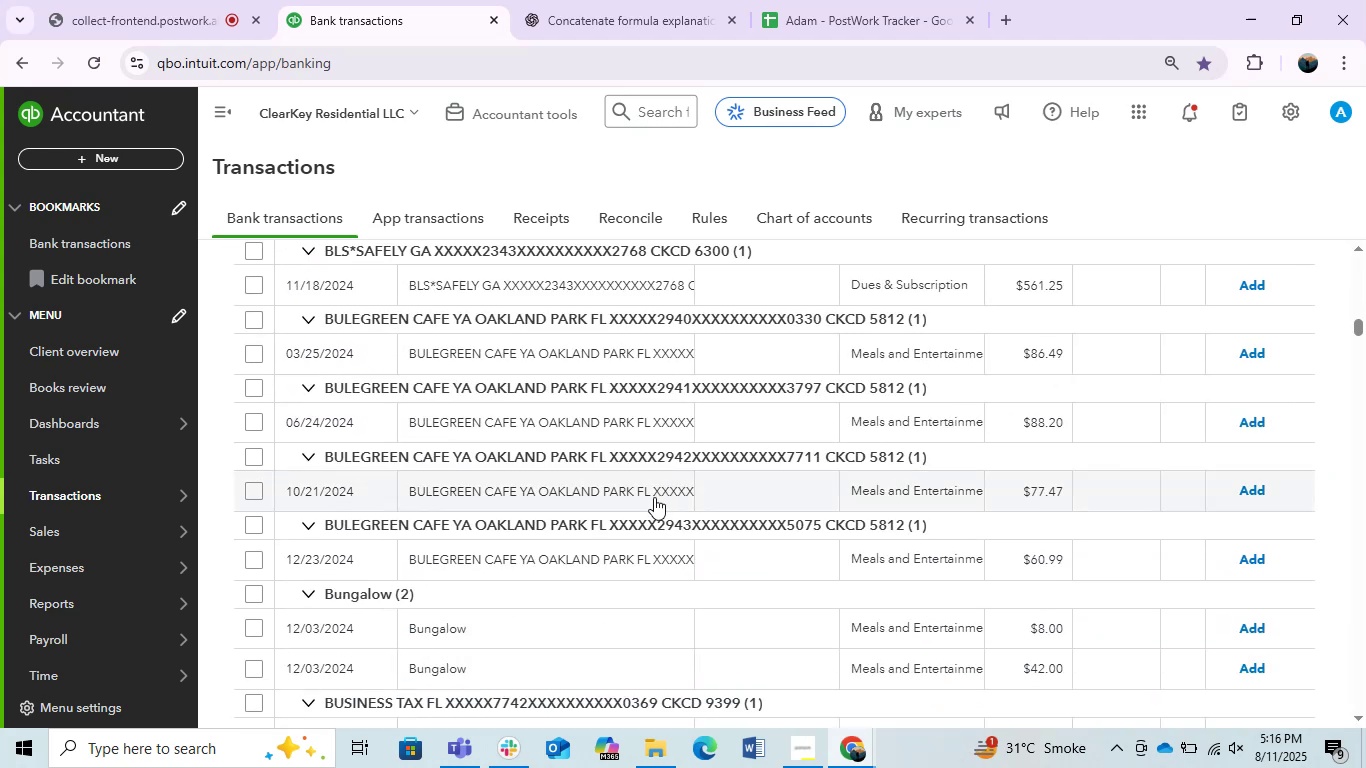 
scroll: coordinate [654, 497], scroll_direction: up, amount: 4.0
 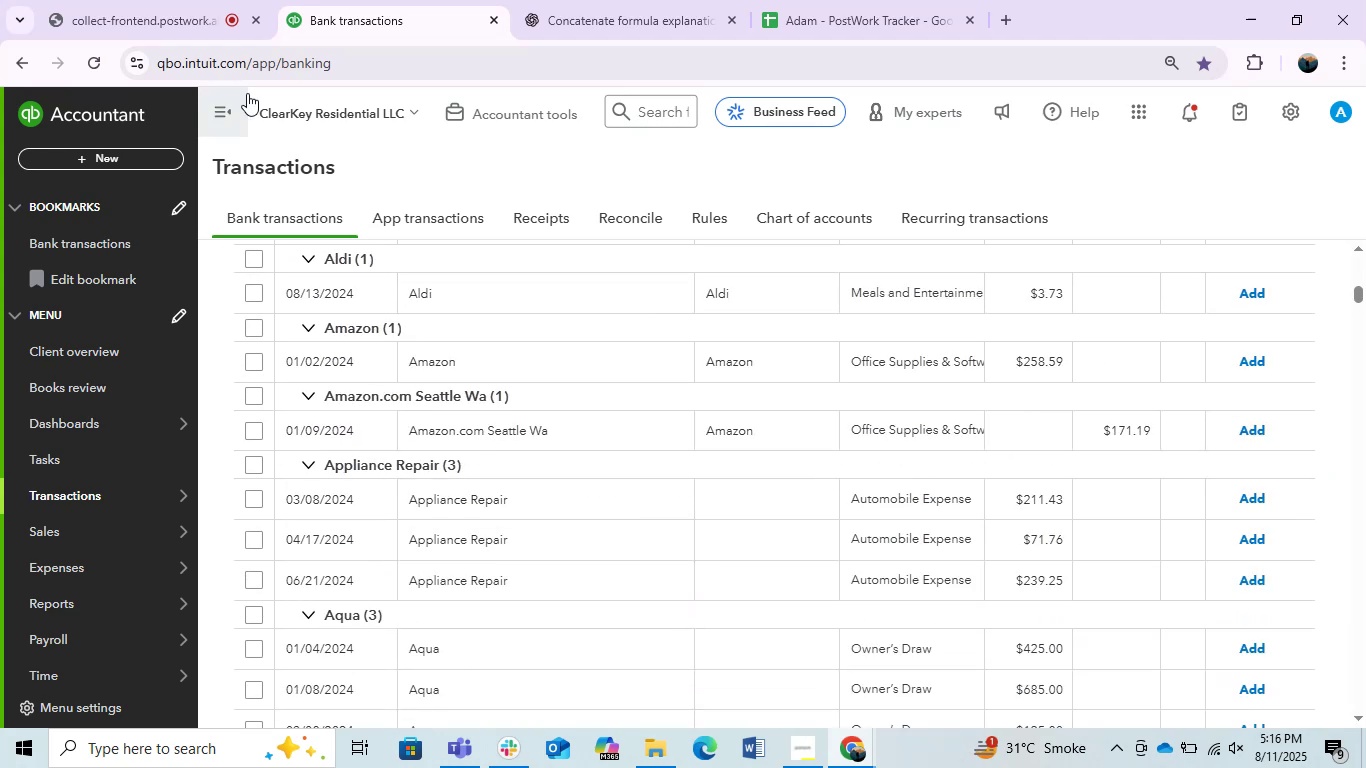 
left_click([236, 114])
 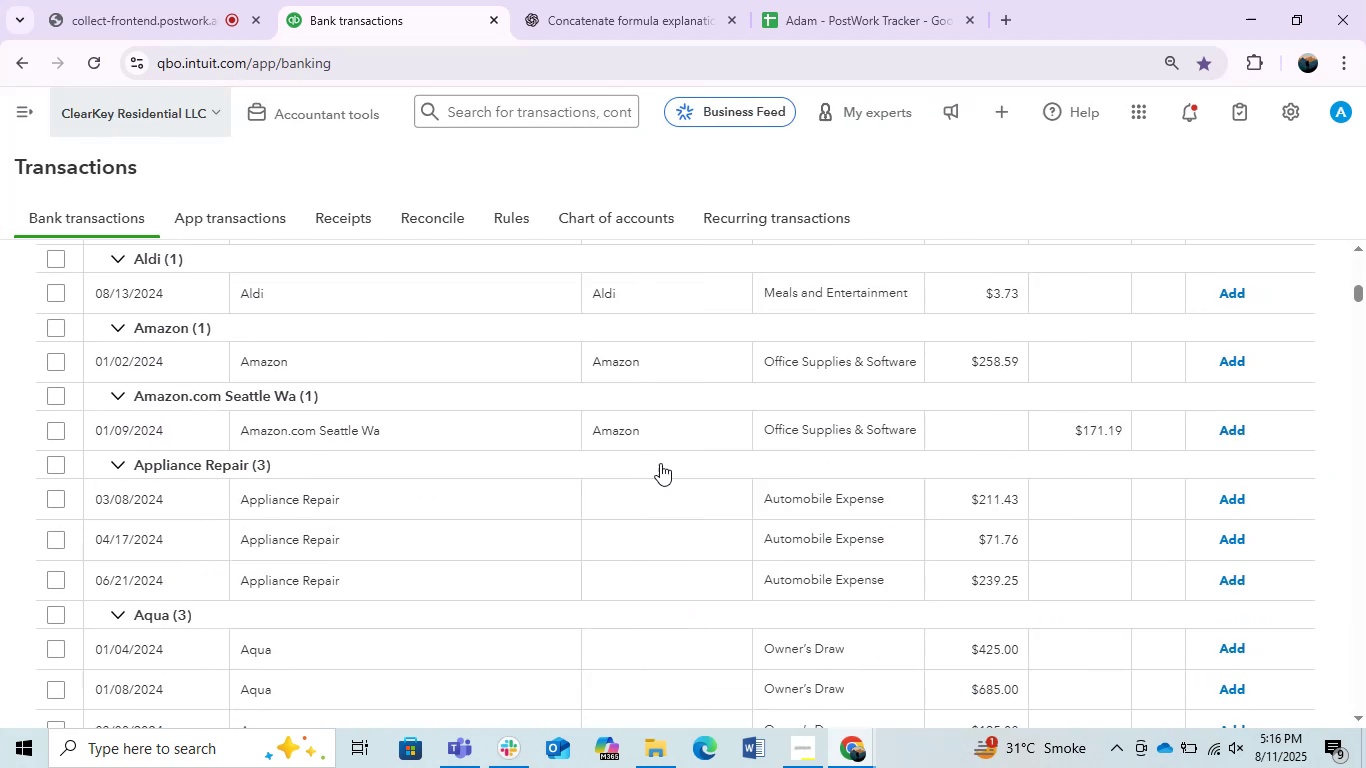 
scroll: coordinate [727, 532], scroll_direction: up, amount: 5.0
 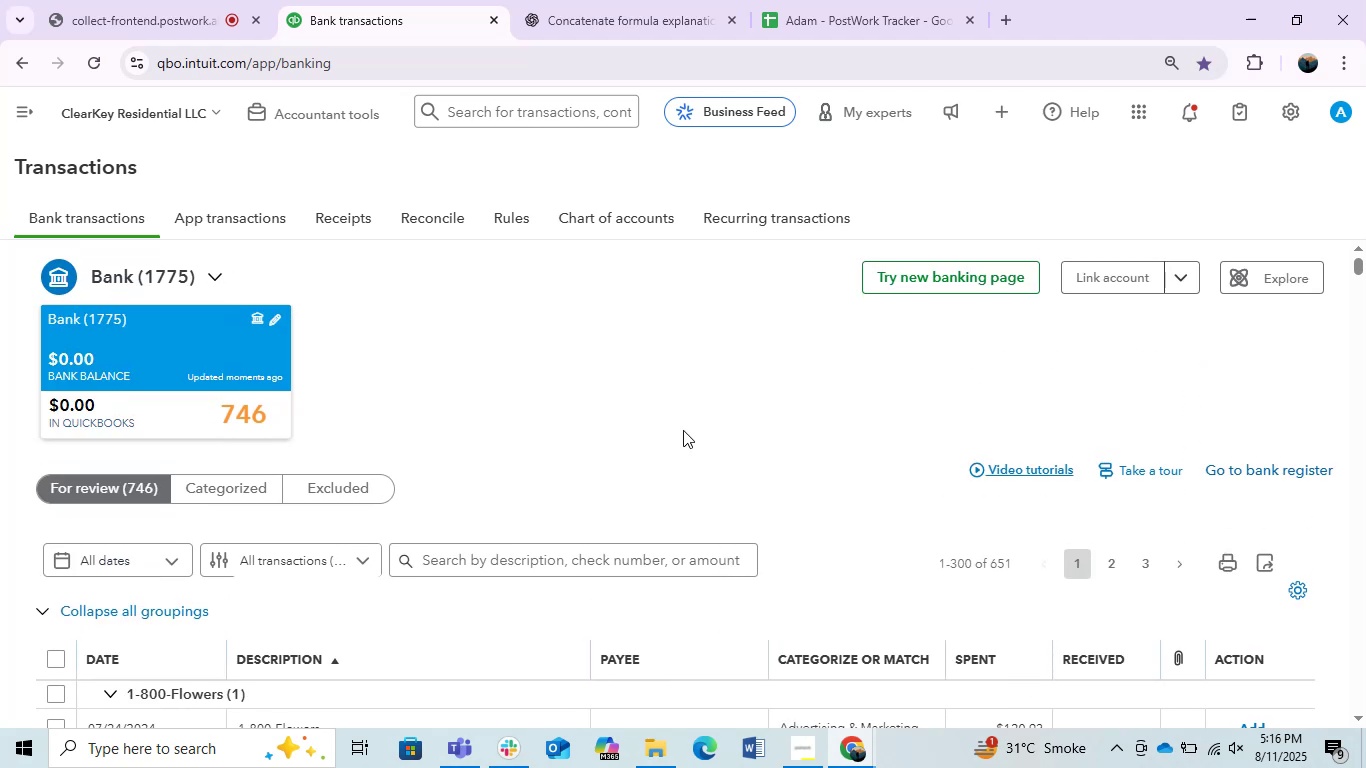 
left_click([681, 429])
 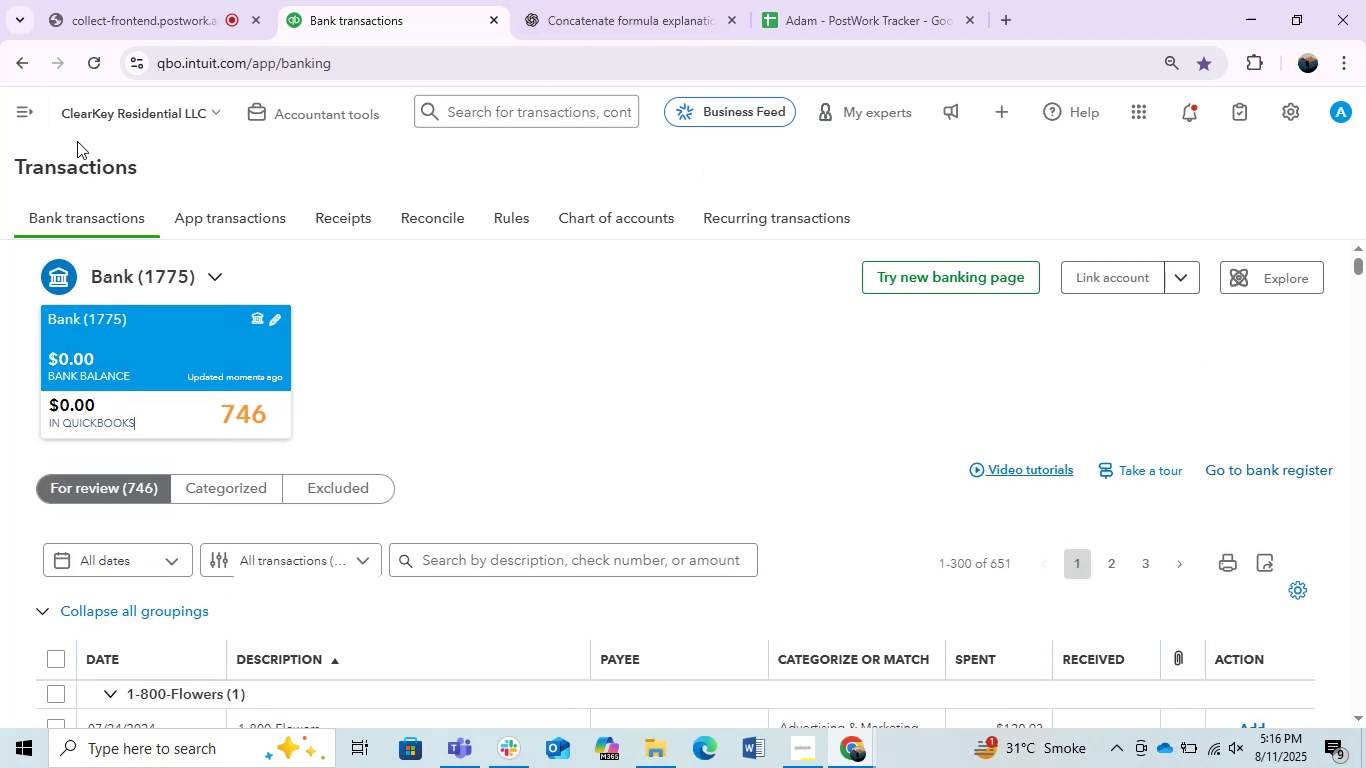 
left_click([29, 114])
 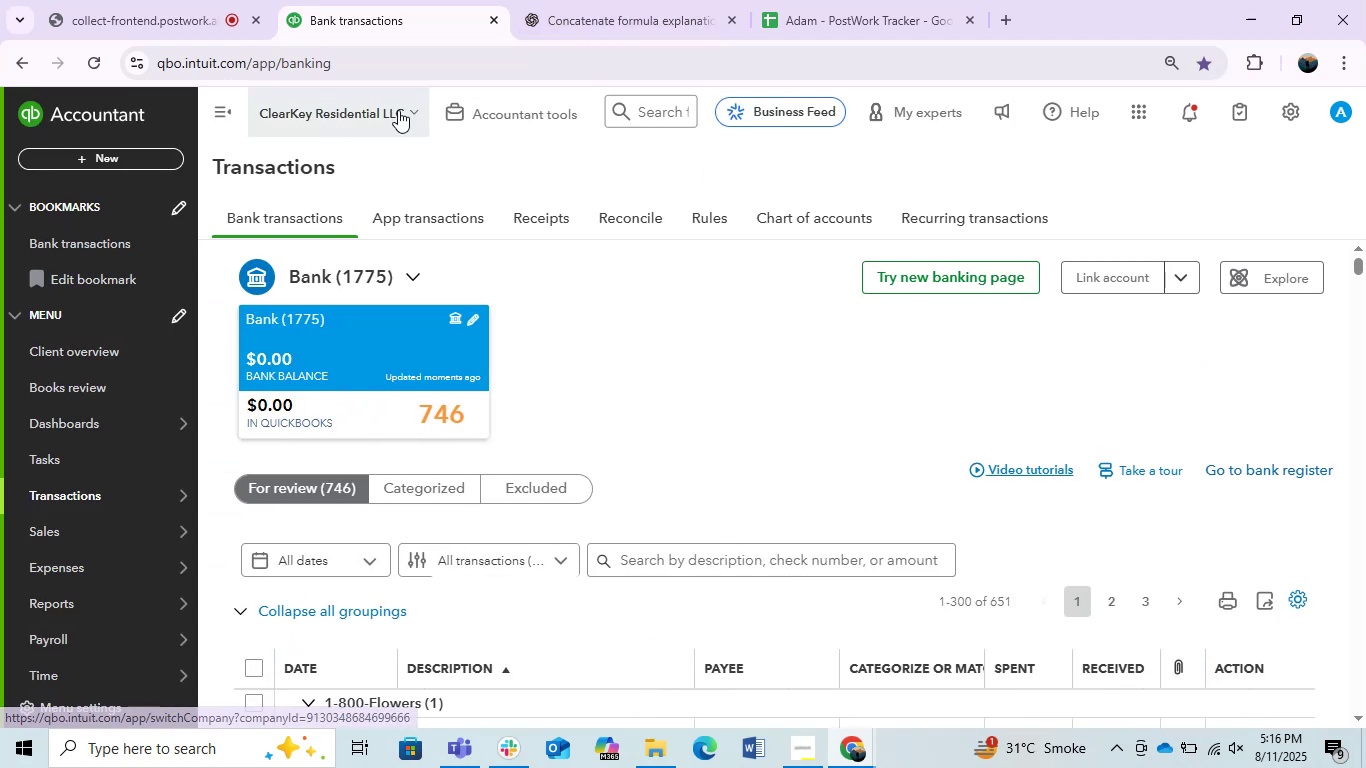 
left_click([512, 117])
 